 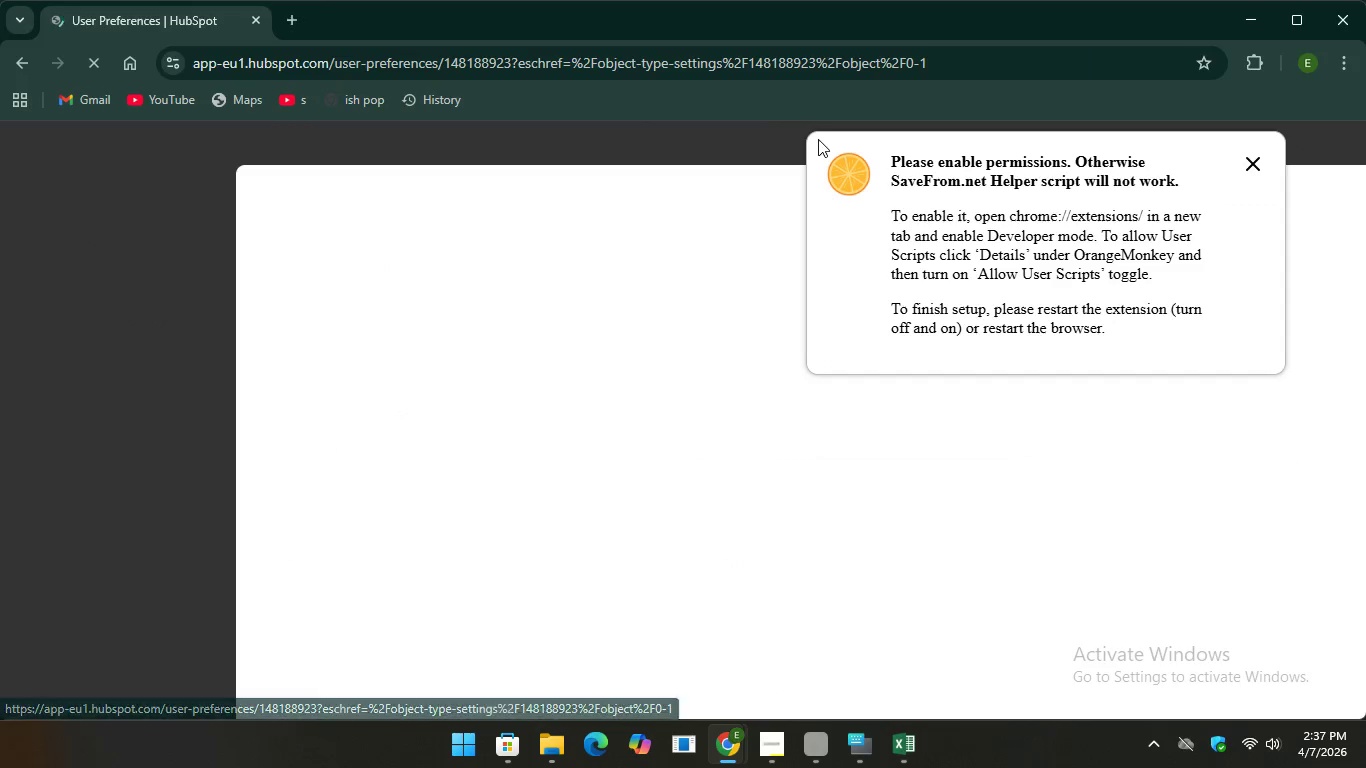 
left_click([1253, 164])
 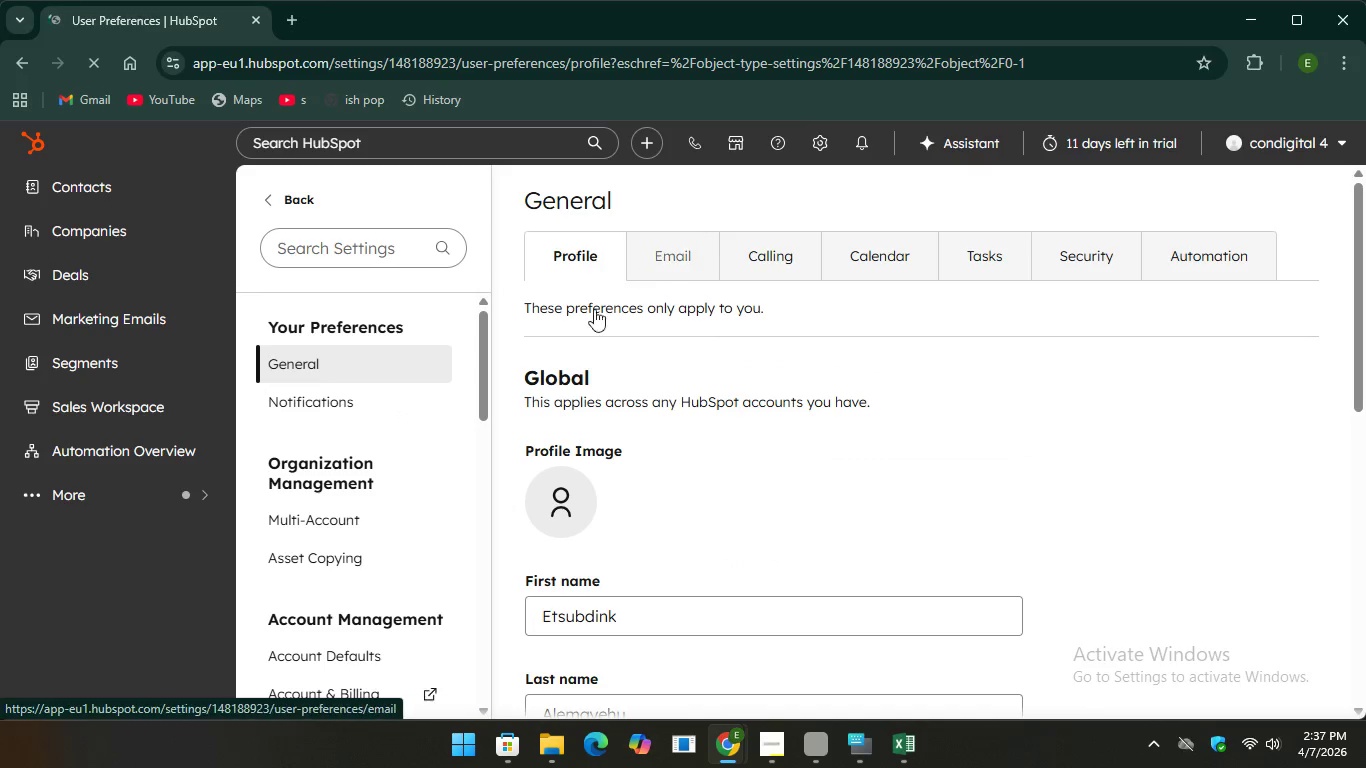 
scroll: coordinate [430, 476], scroll_direction: down, amount: 7.0
 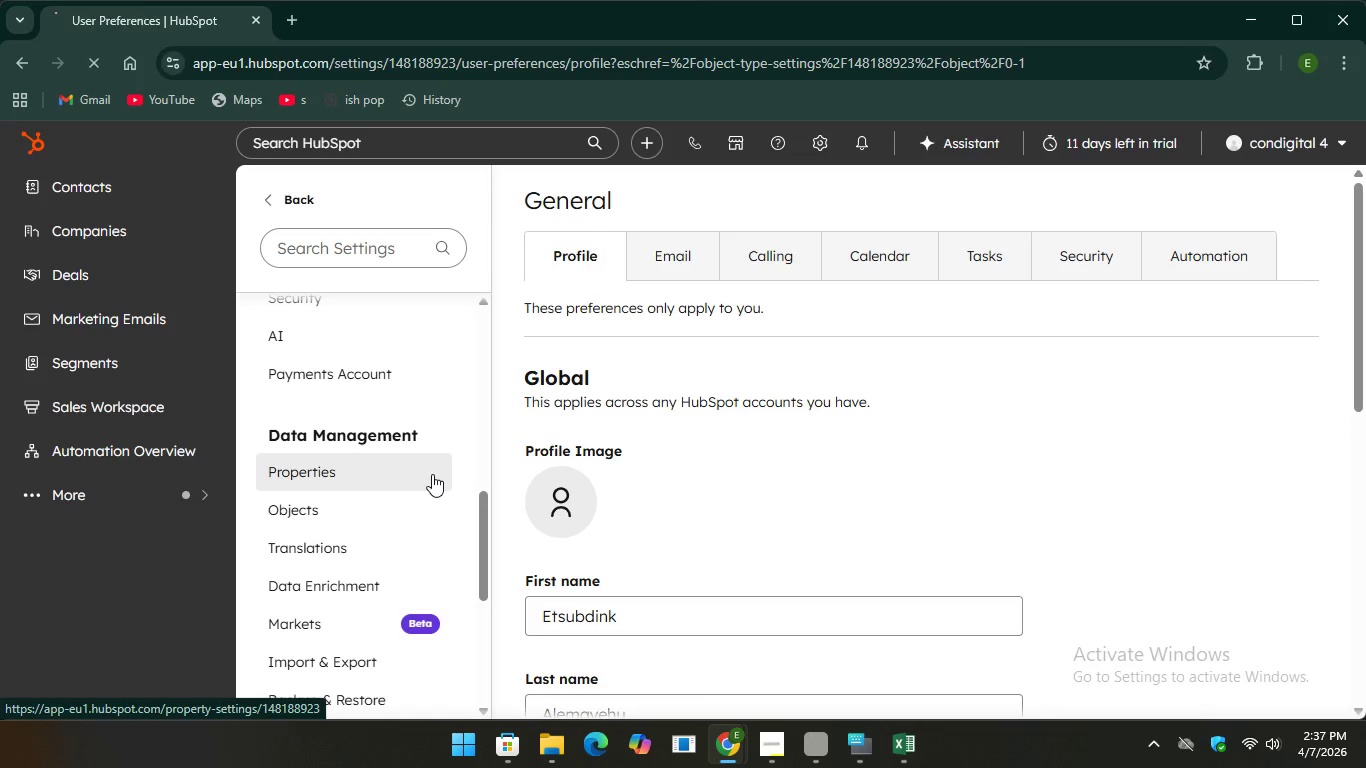 
left_click([432, 474])
 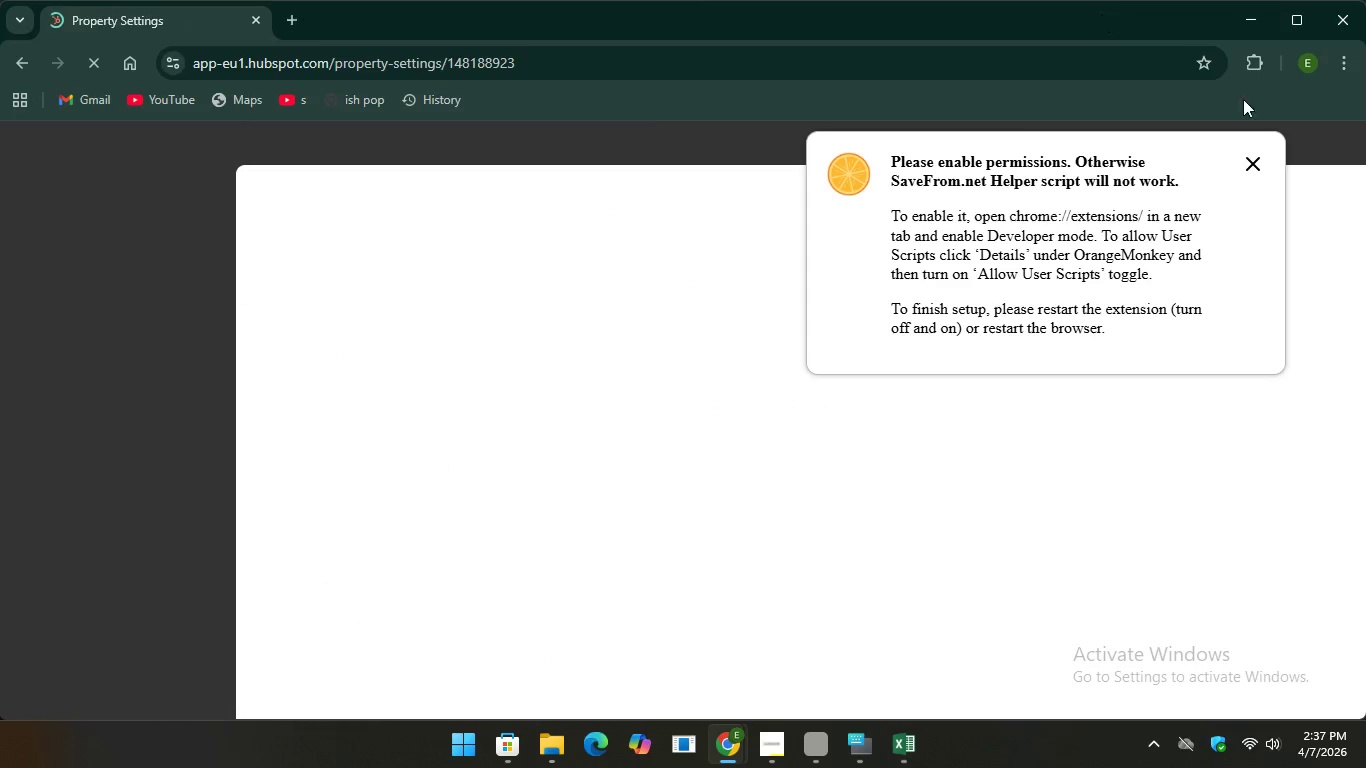 
mouse_move([1222, 181])
 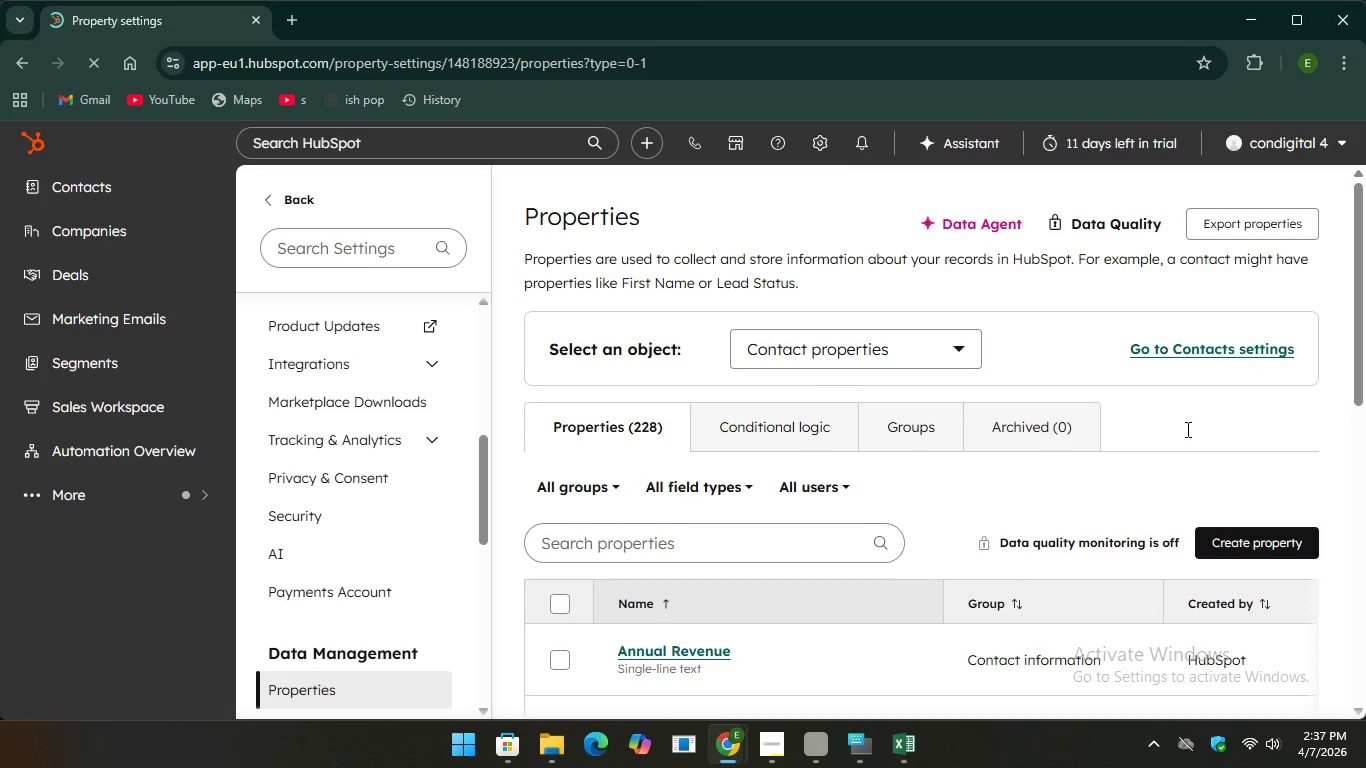 
scroll: coordinate [1198, 484], scroll_direction: down, amount: 2.0
 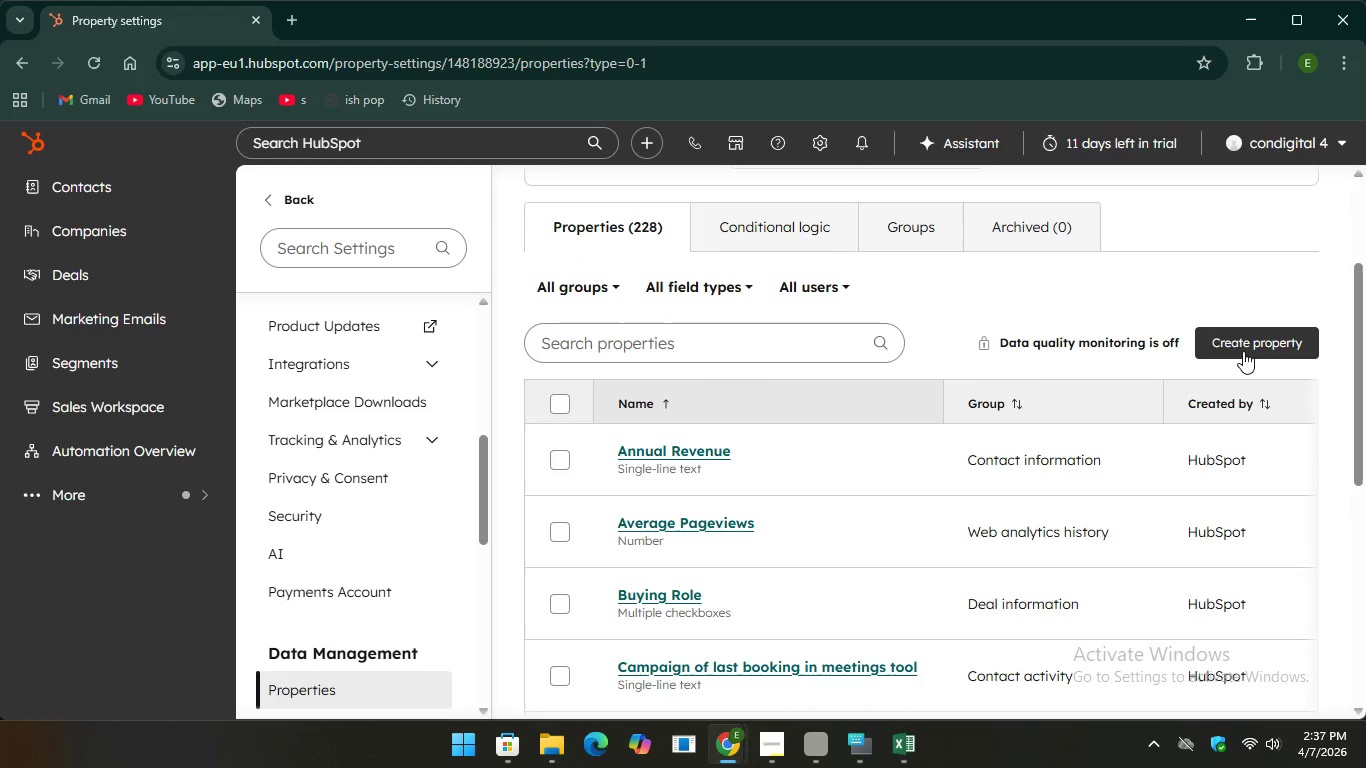 
left_click([1243, 351])
 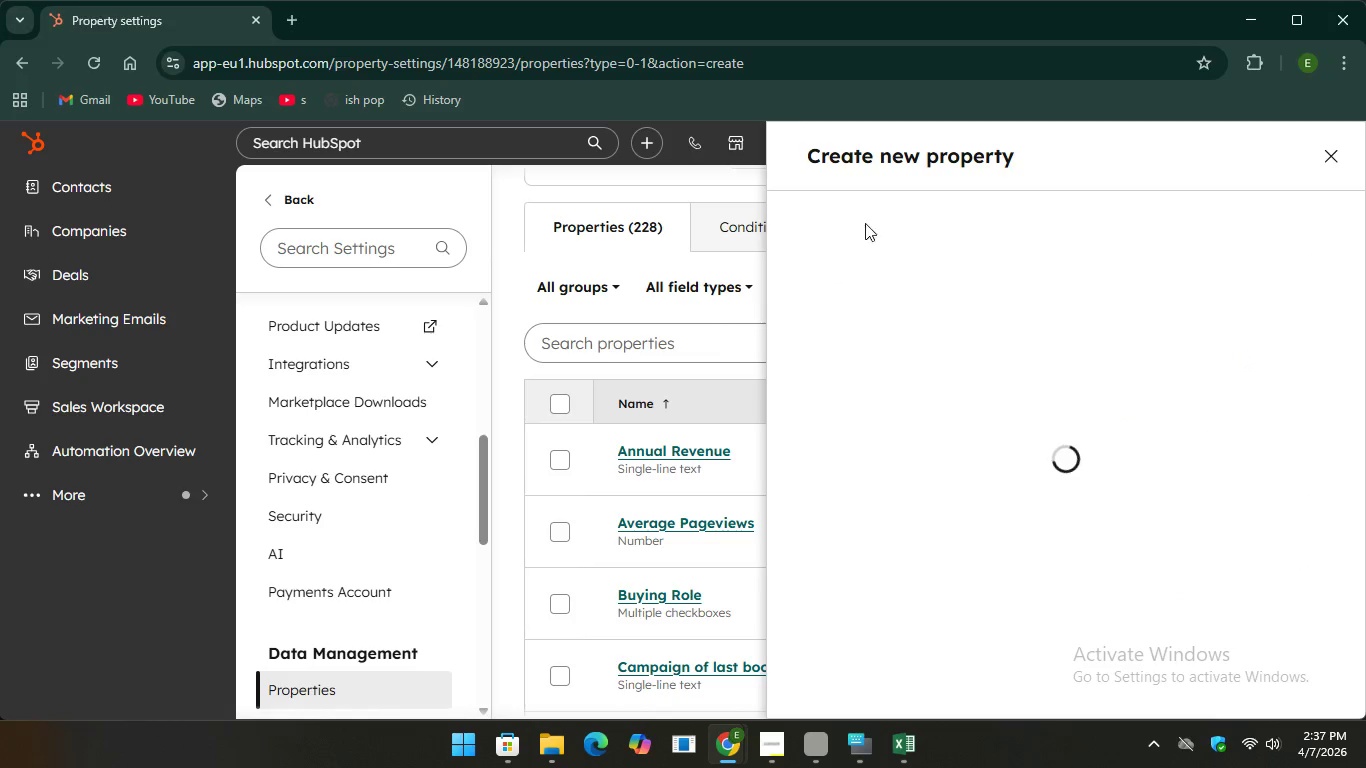 
mouse_move([850, 274])
 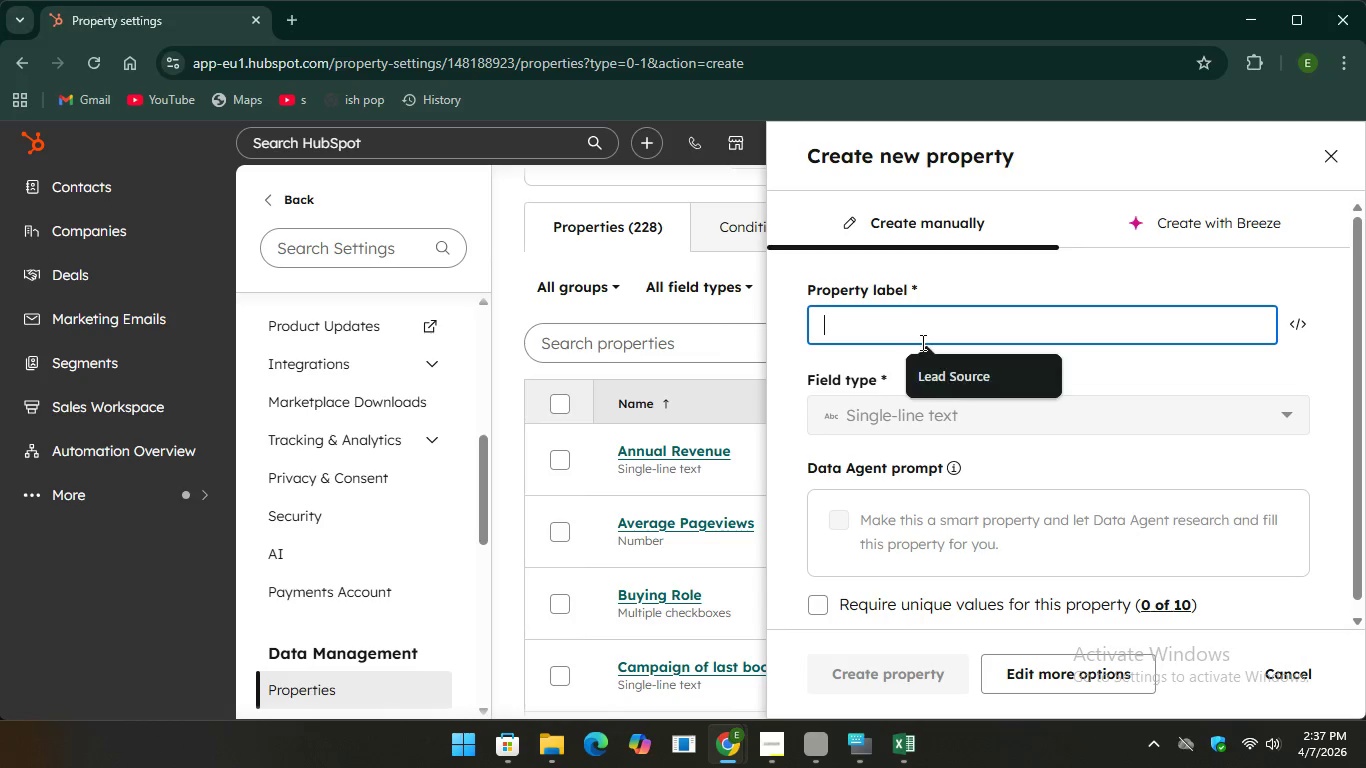 
left_click_drag(start_coordinate=[921, 337], to_coordinate=[921, 342])
 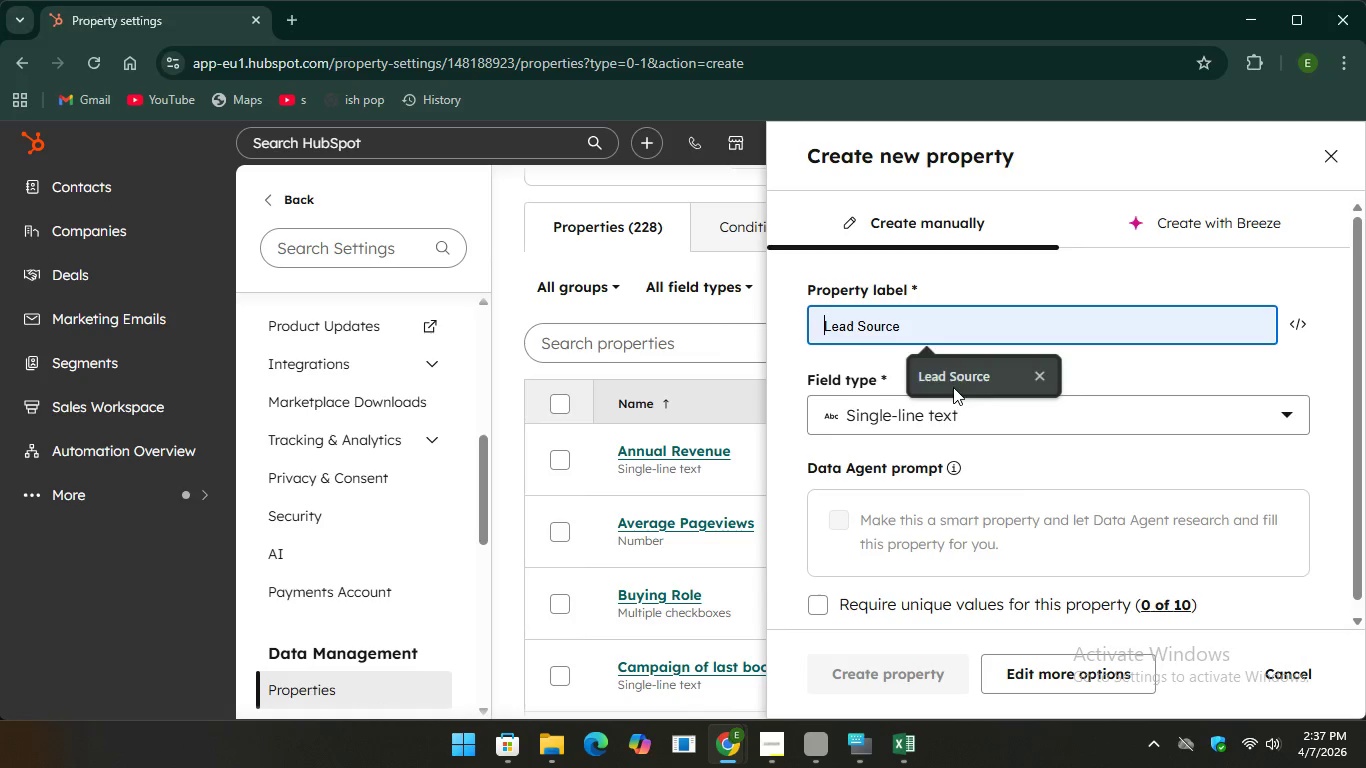 
left_click([953, 387])
 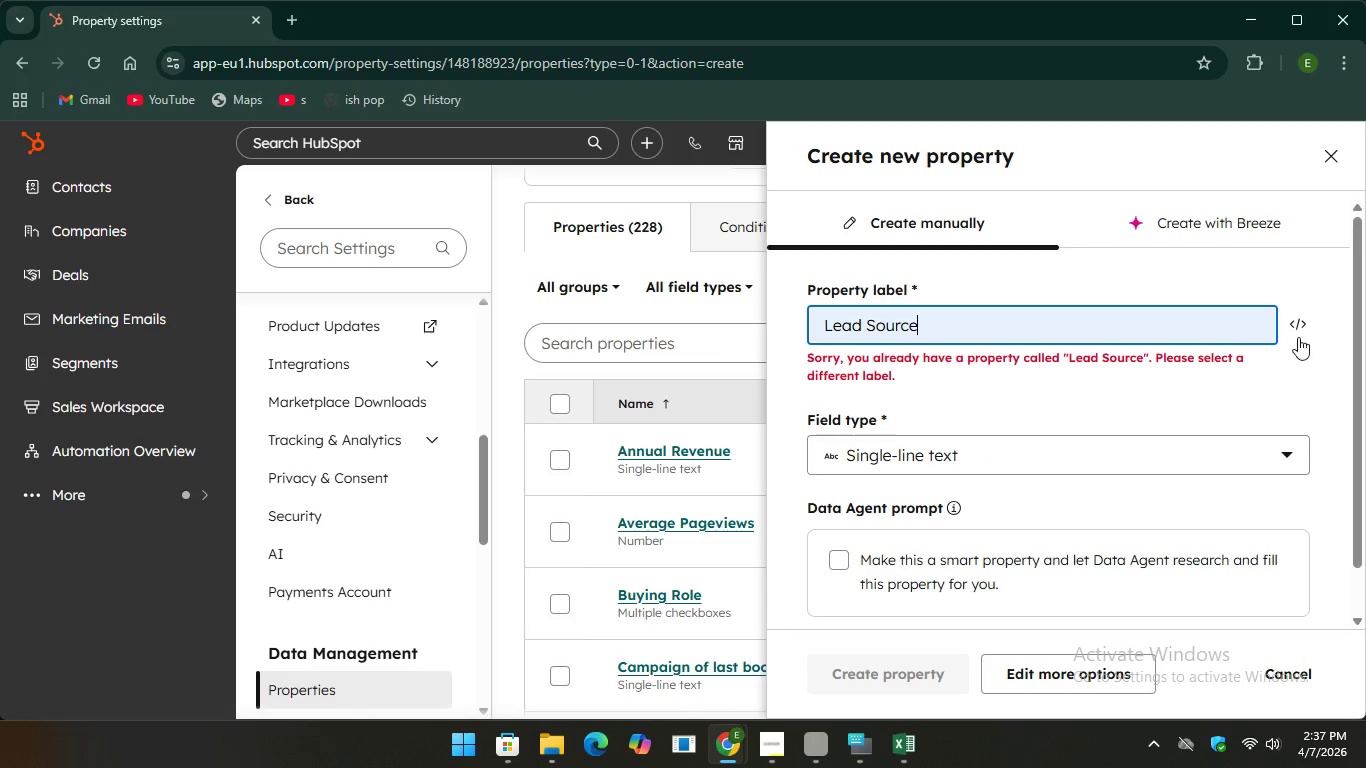 
left_click_drag(start_coordinate=[1083, 335], to_coordinate=[1071, 341])
 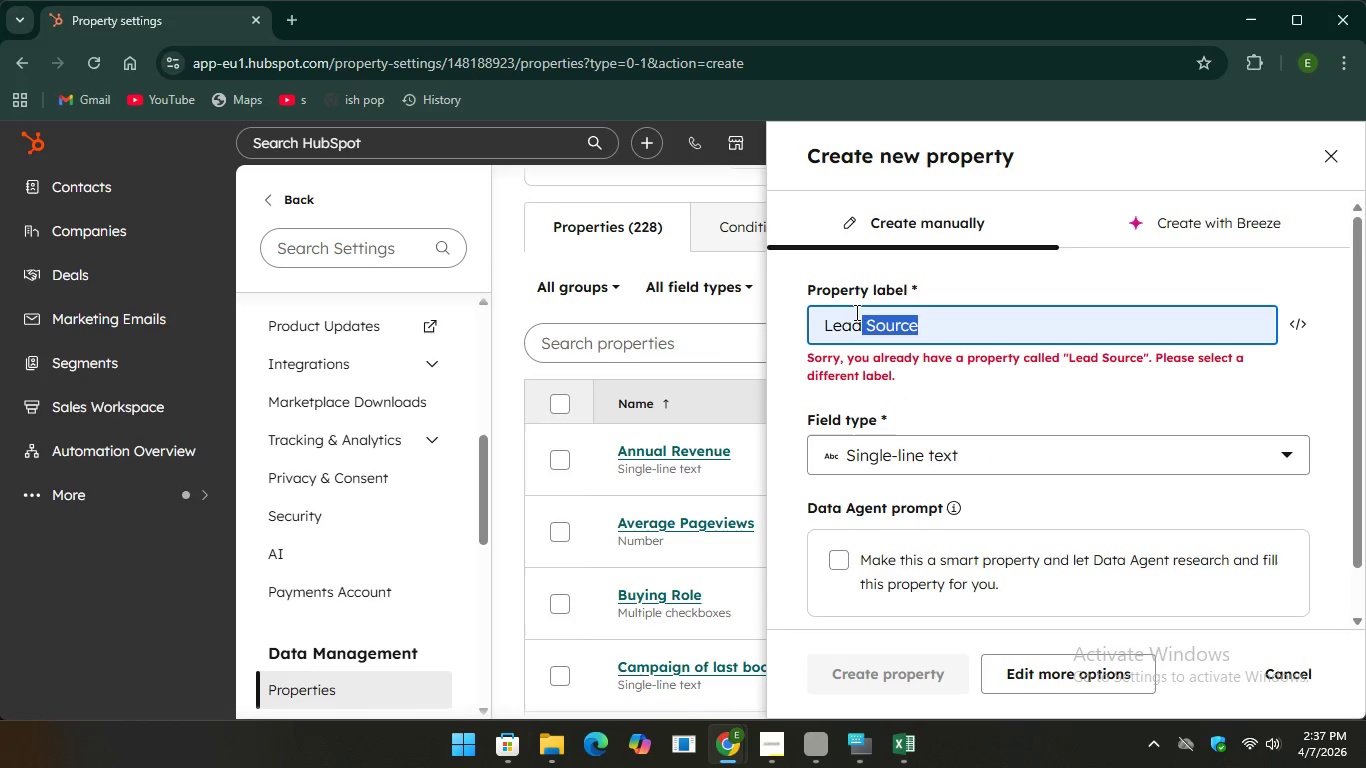 
left_click_drag(start_coordinate=[959, 325], to_coordinate=[822, 323])
 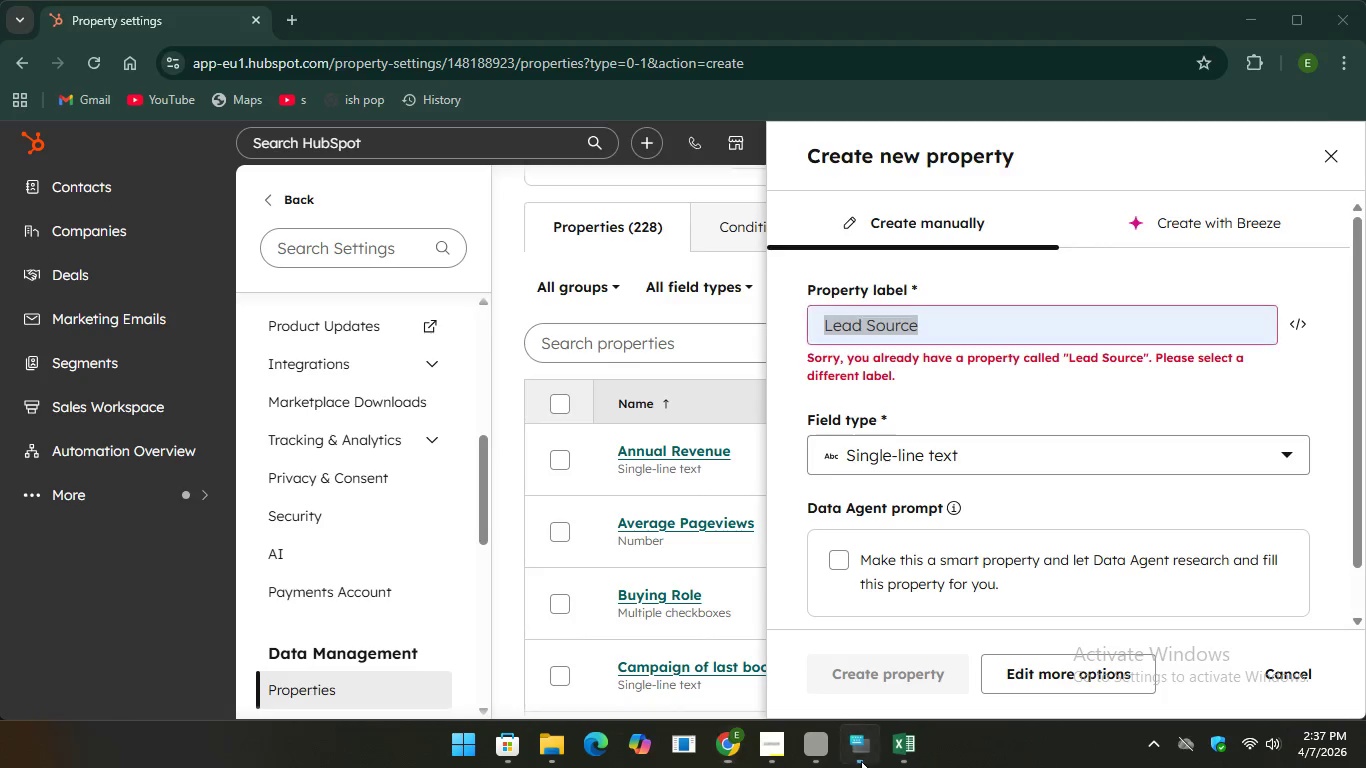 
left_click([862, 763])
 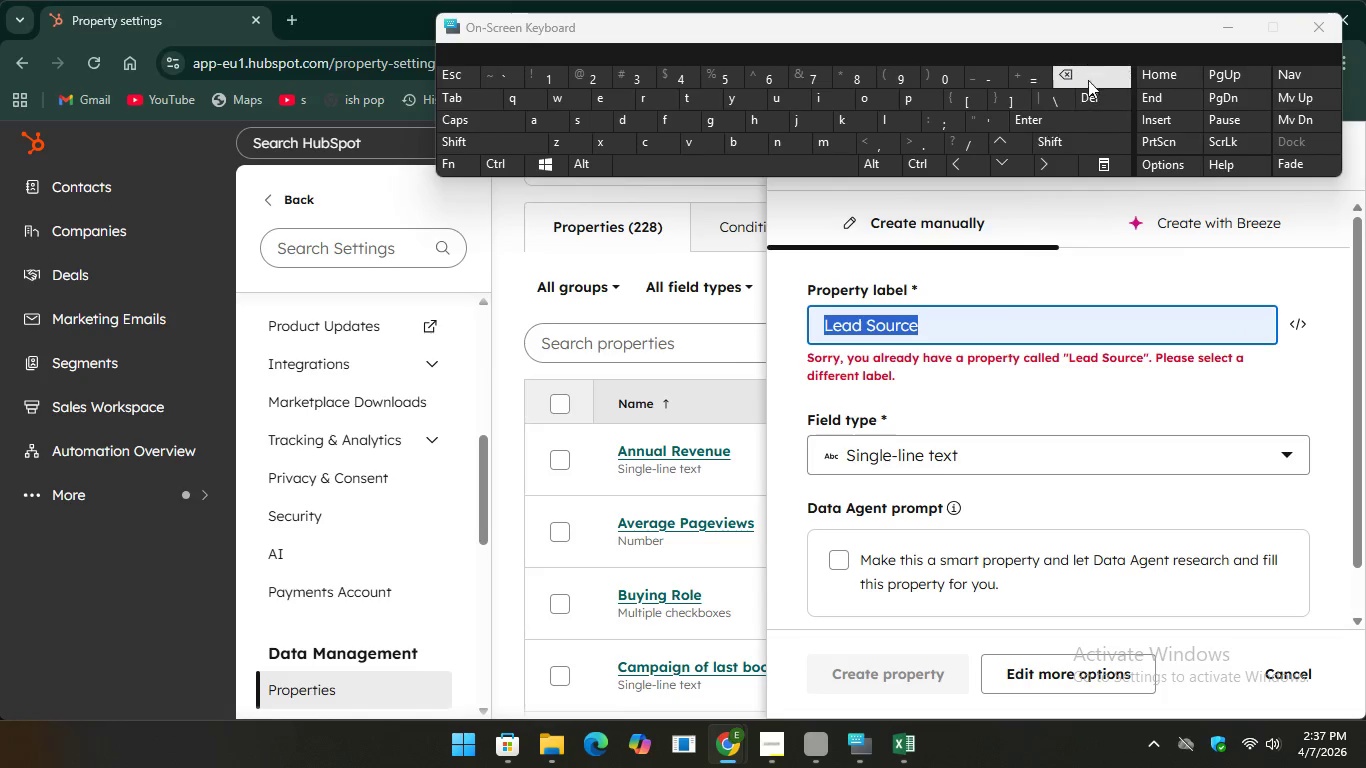 
key(Backspace)
 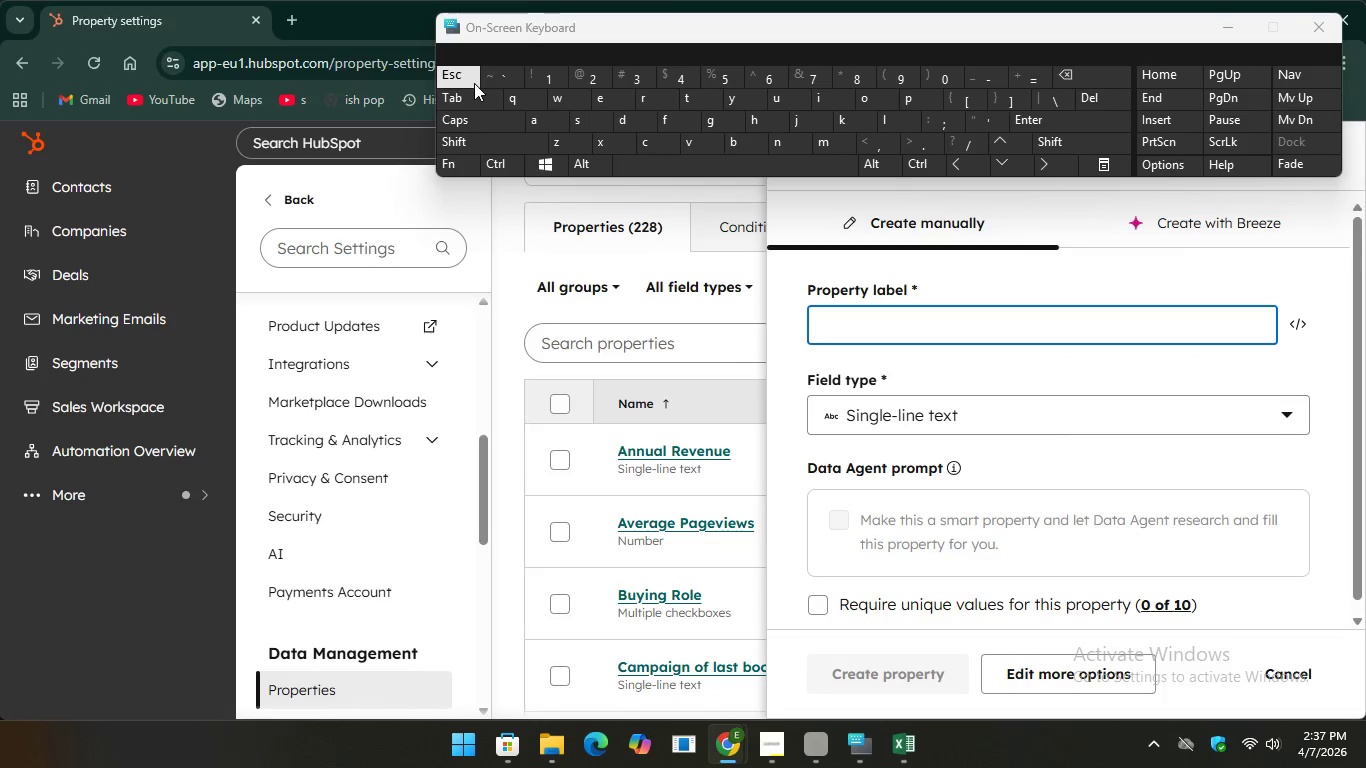 
key(CapsLock)
 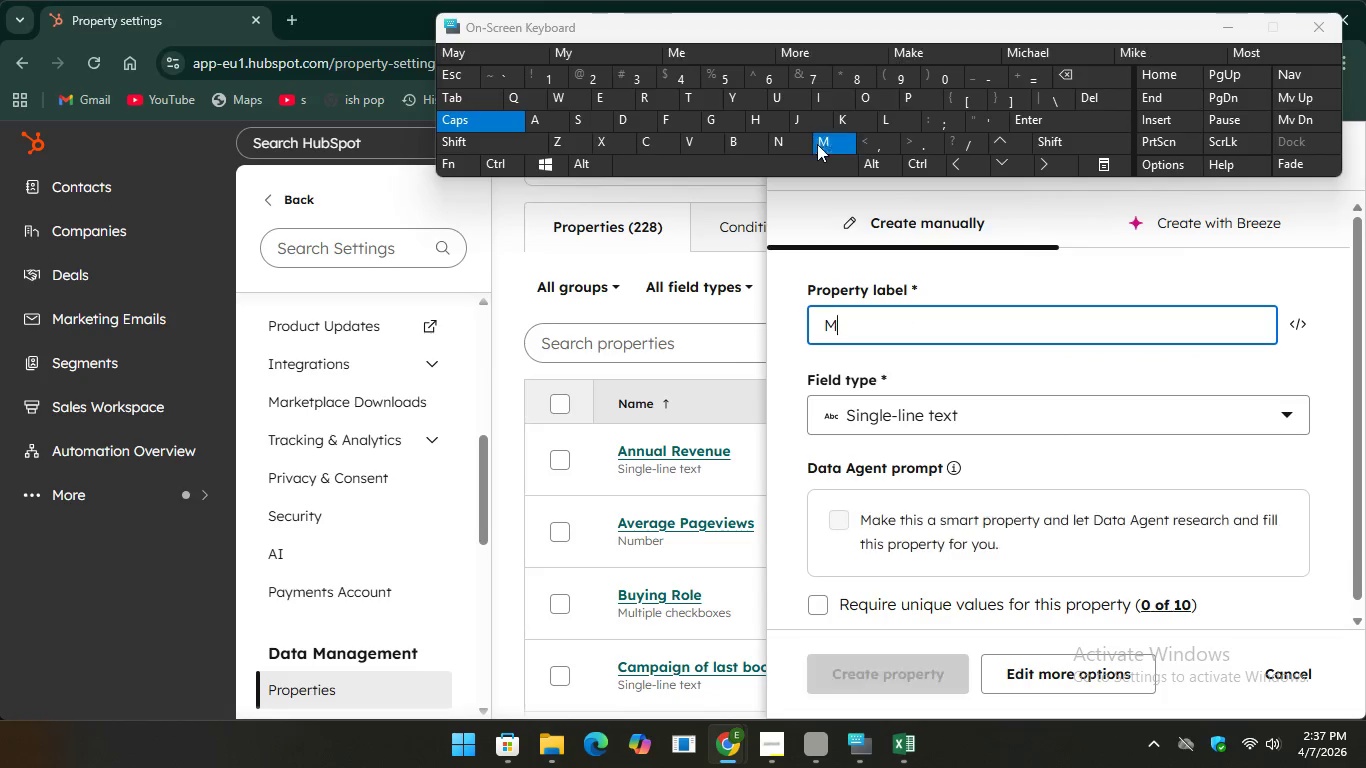 
key(M)
 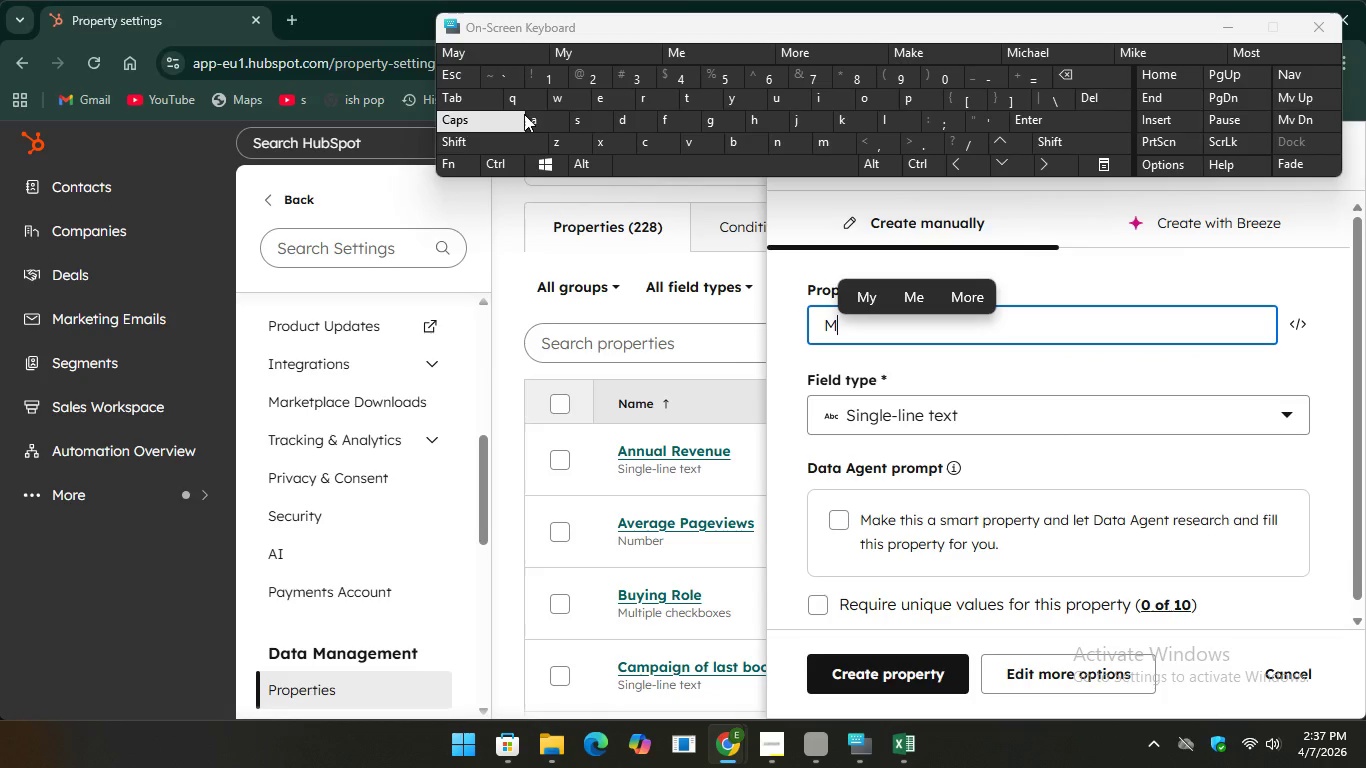 
key(CapsLock)
 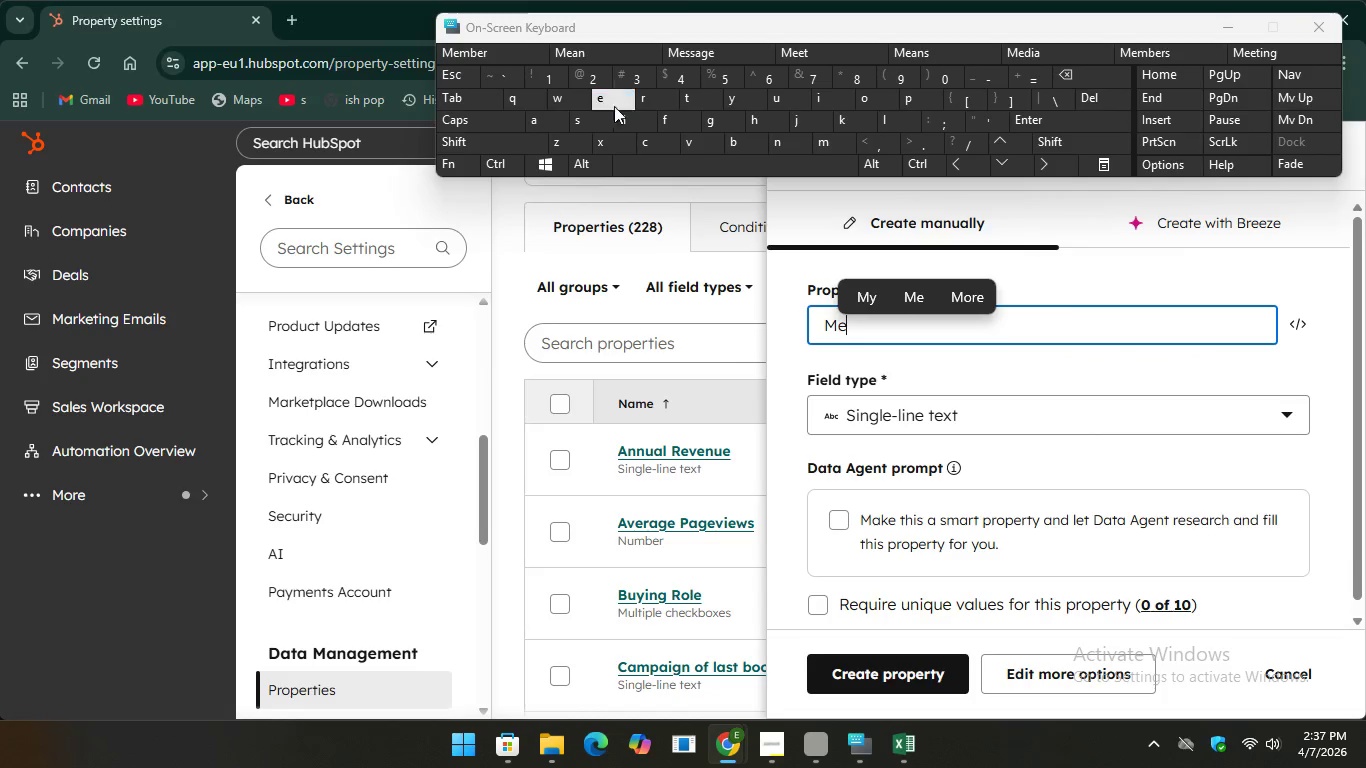 
key(E)
 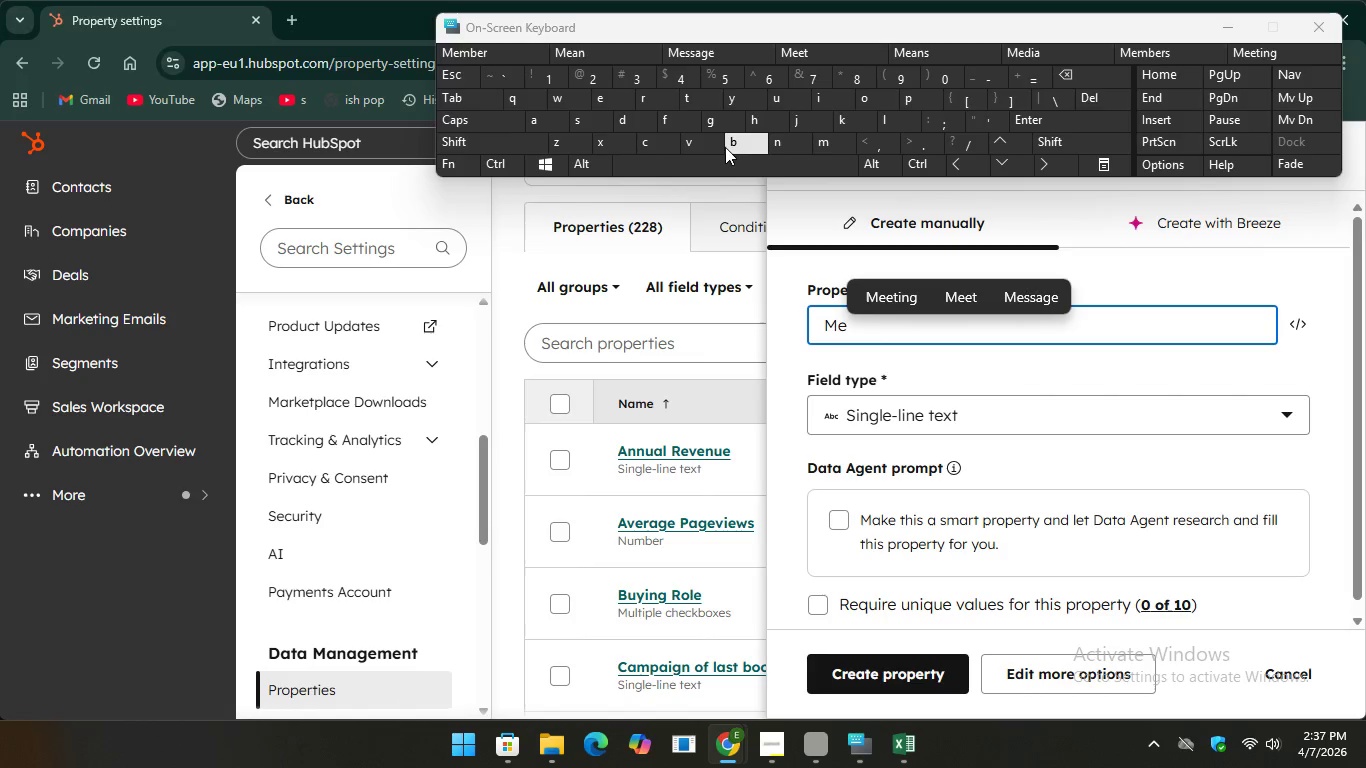 
wait(6.47)
 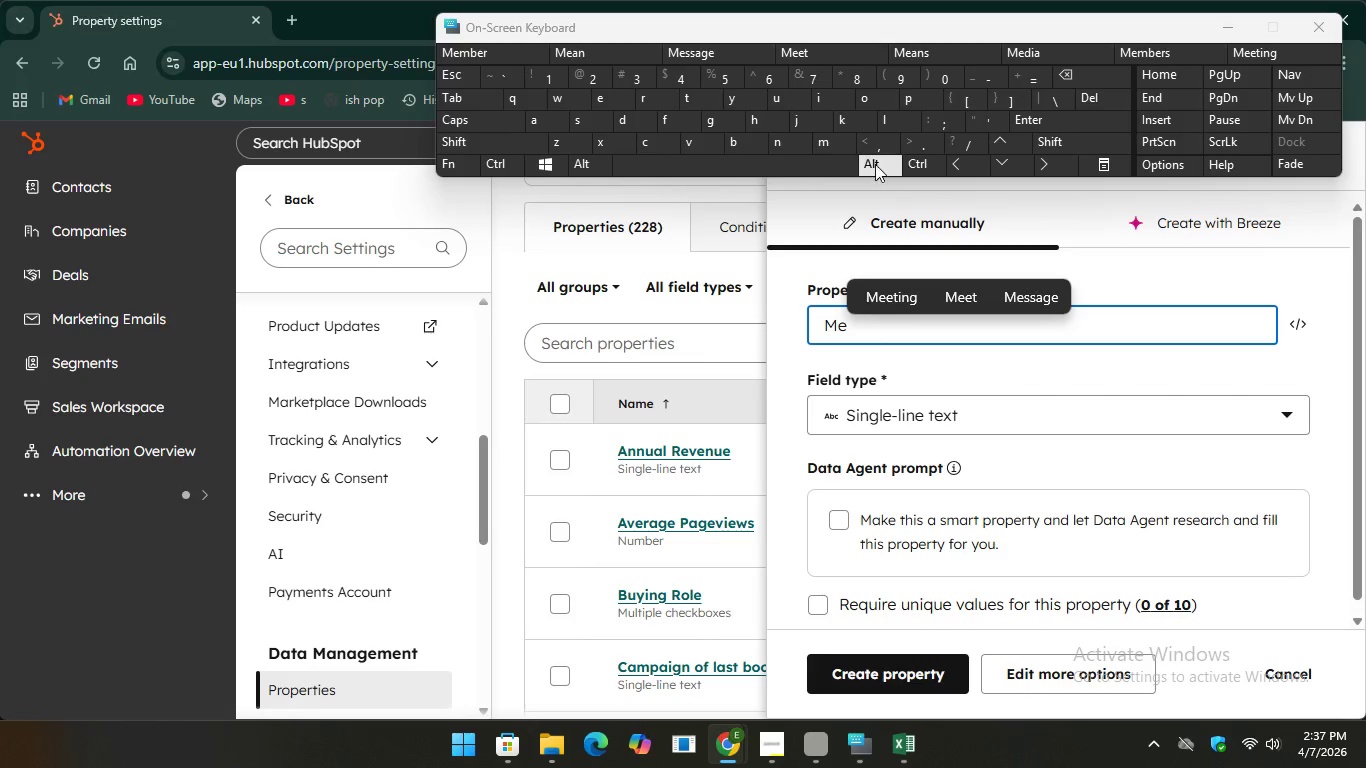 
type(mber)
 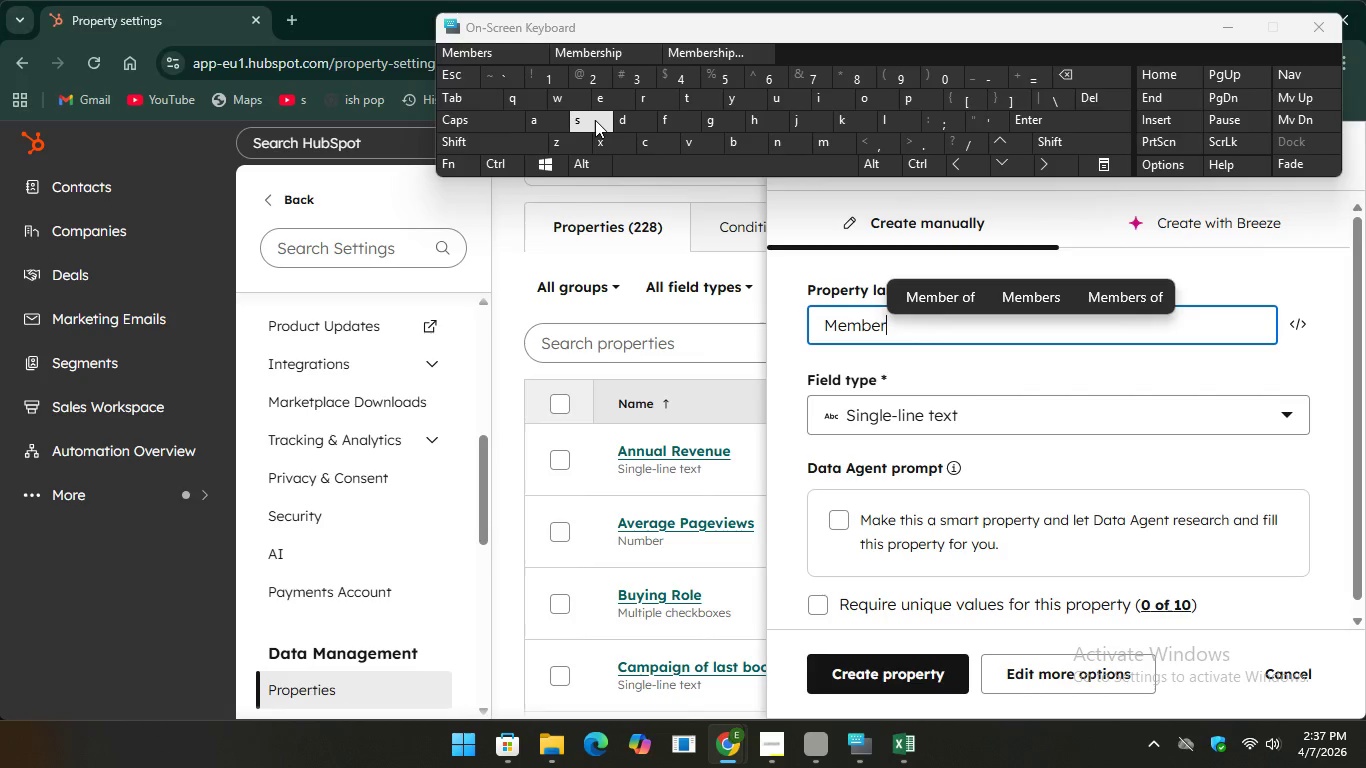 
type(ship )
 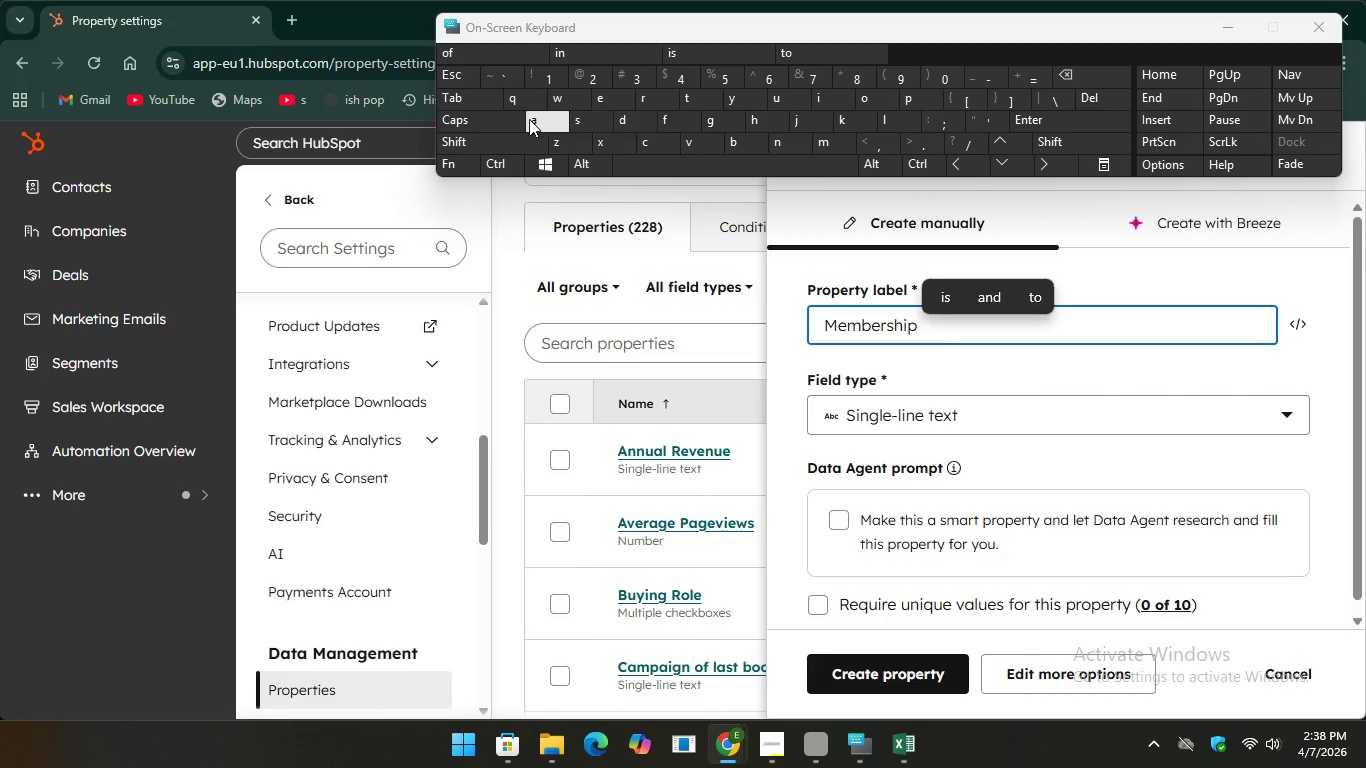 
type(Intere)
 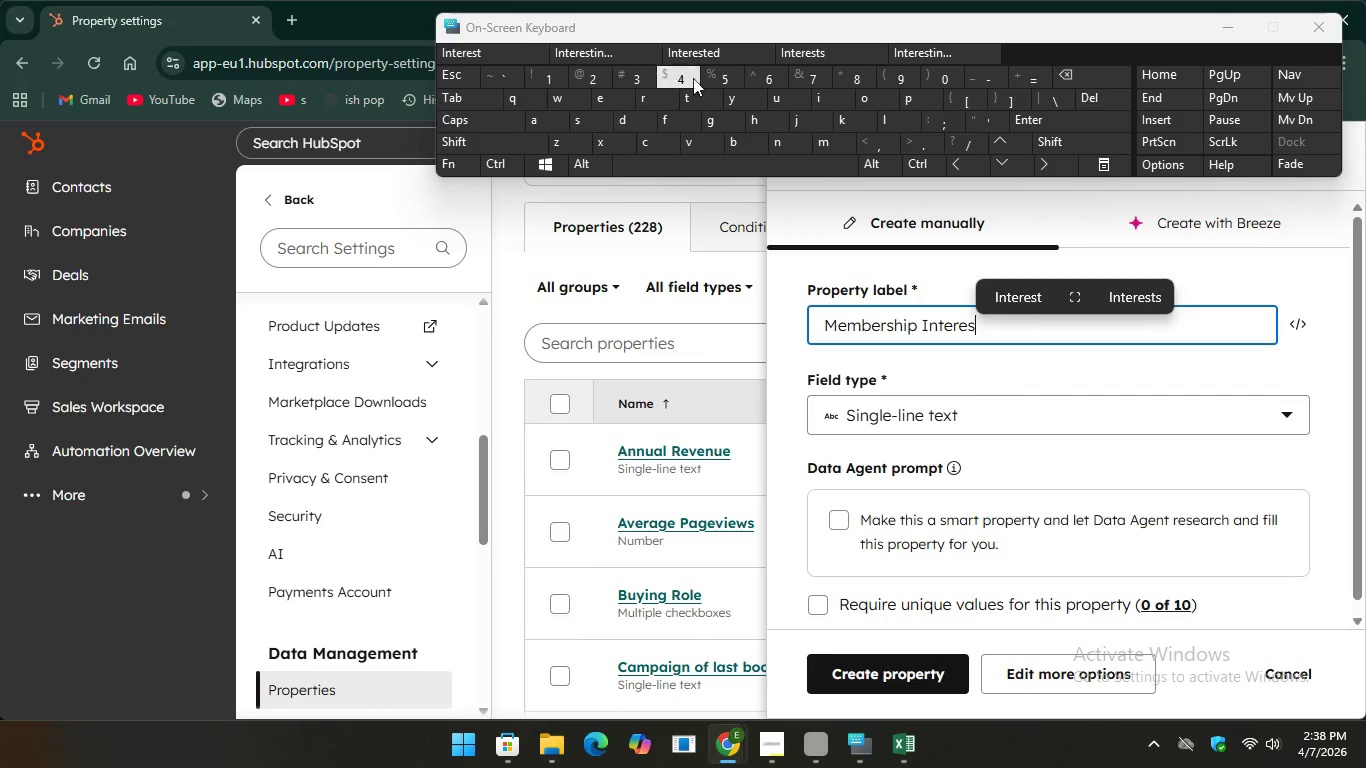 
type(st)
 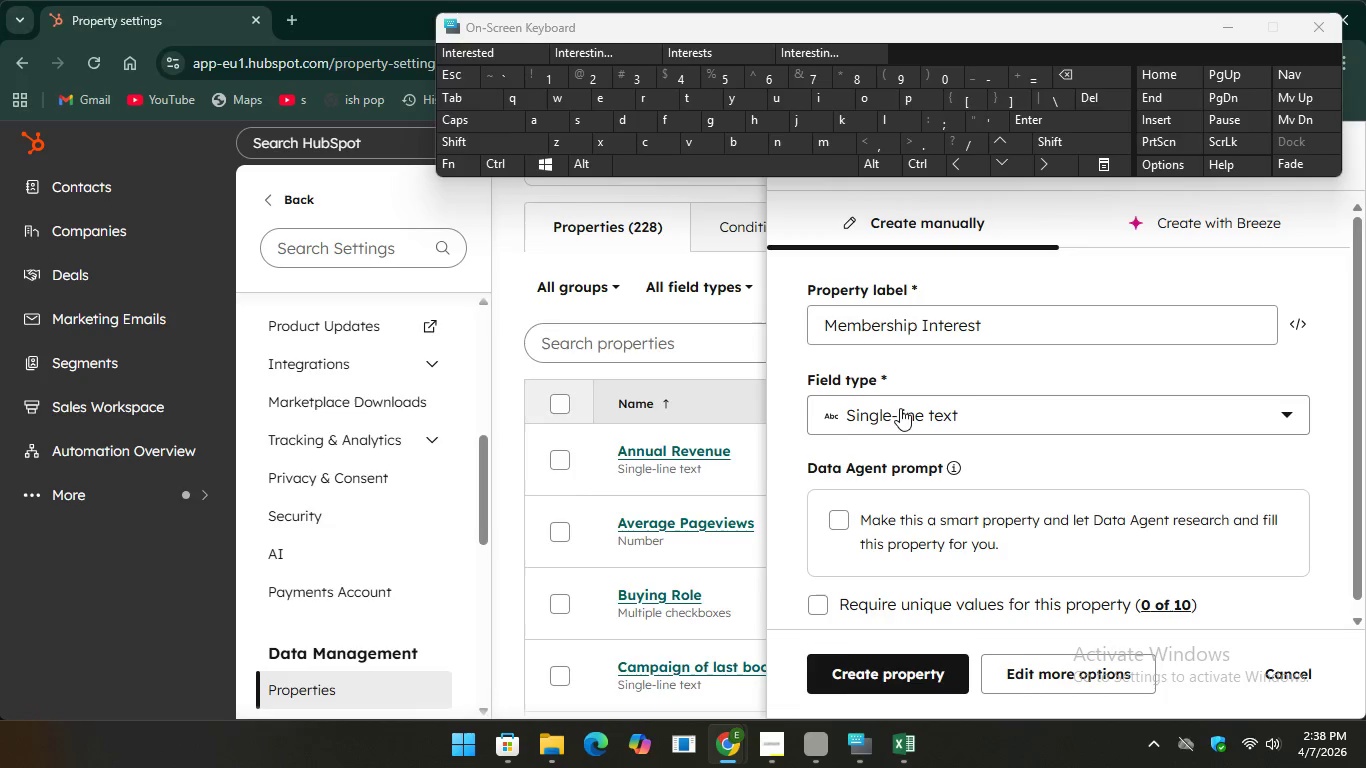 
left_click([900, 408])
 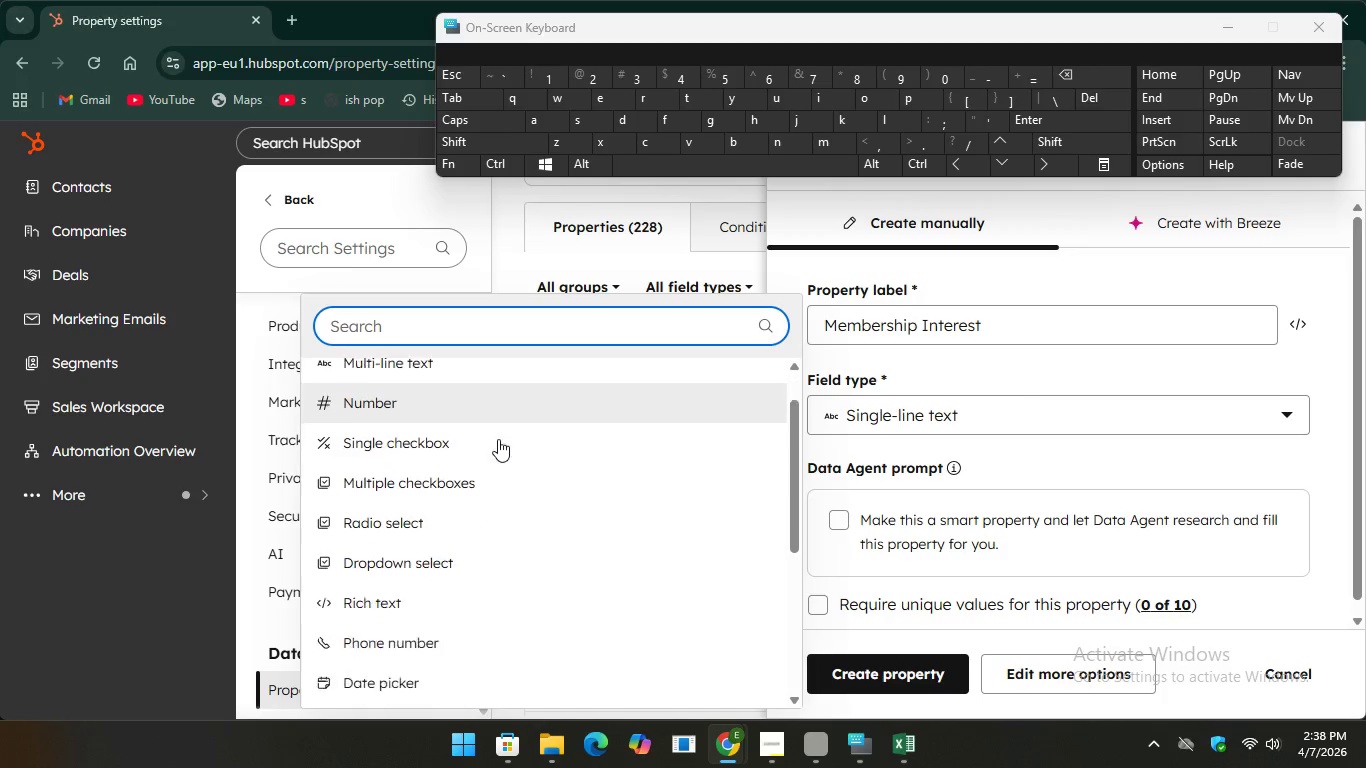 
scroll: coordinate [498, 439], scroll_direction: down, amount: 2.0
 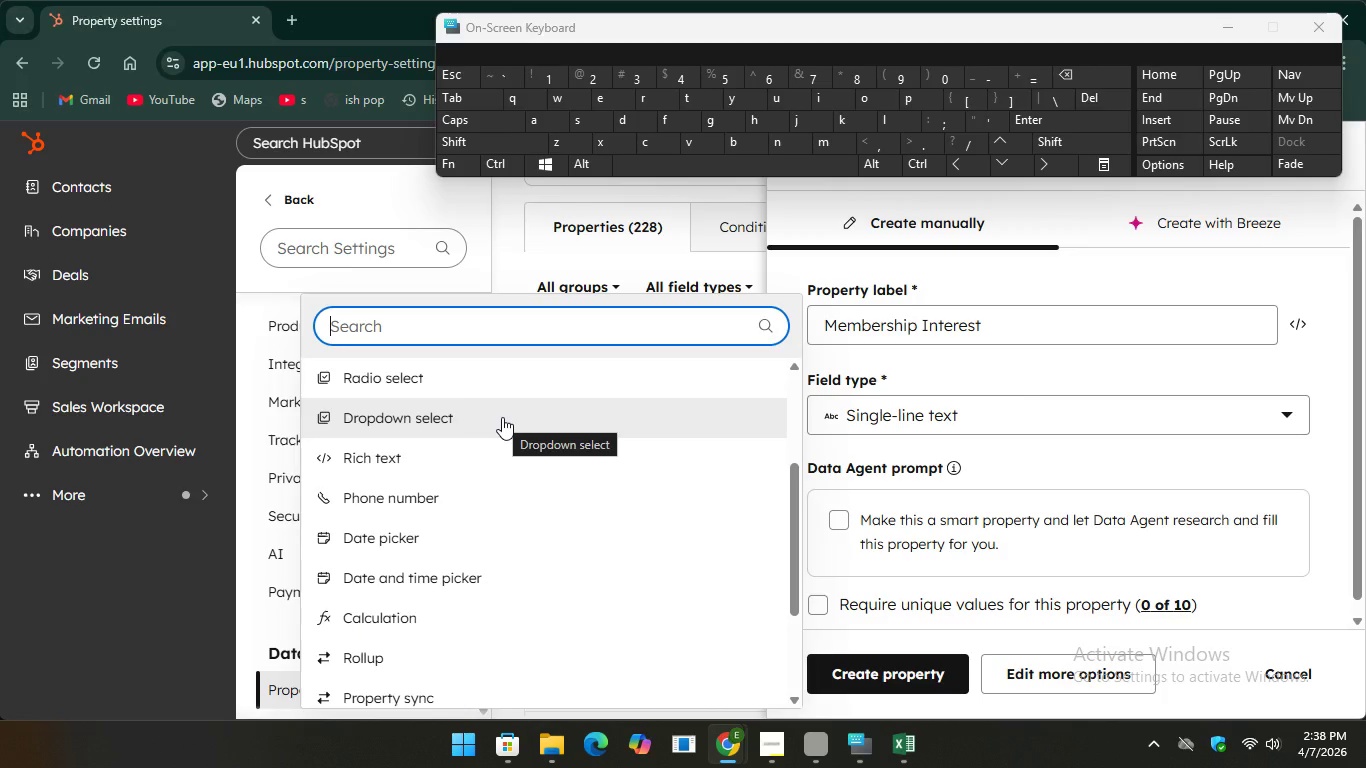 
left_click([502, 417])
 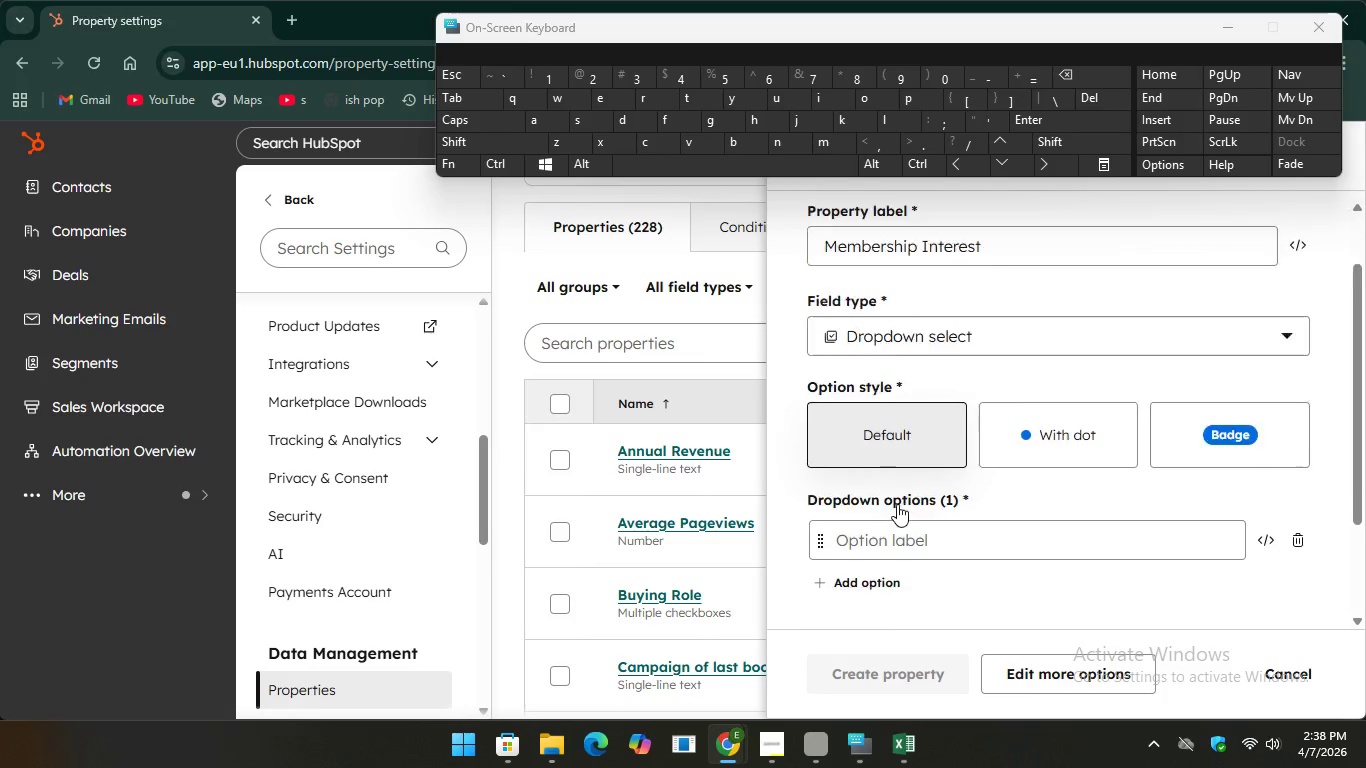 
scroll: coordinate [897, 504], scroll_direction: down, amount: 2.0
 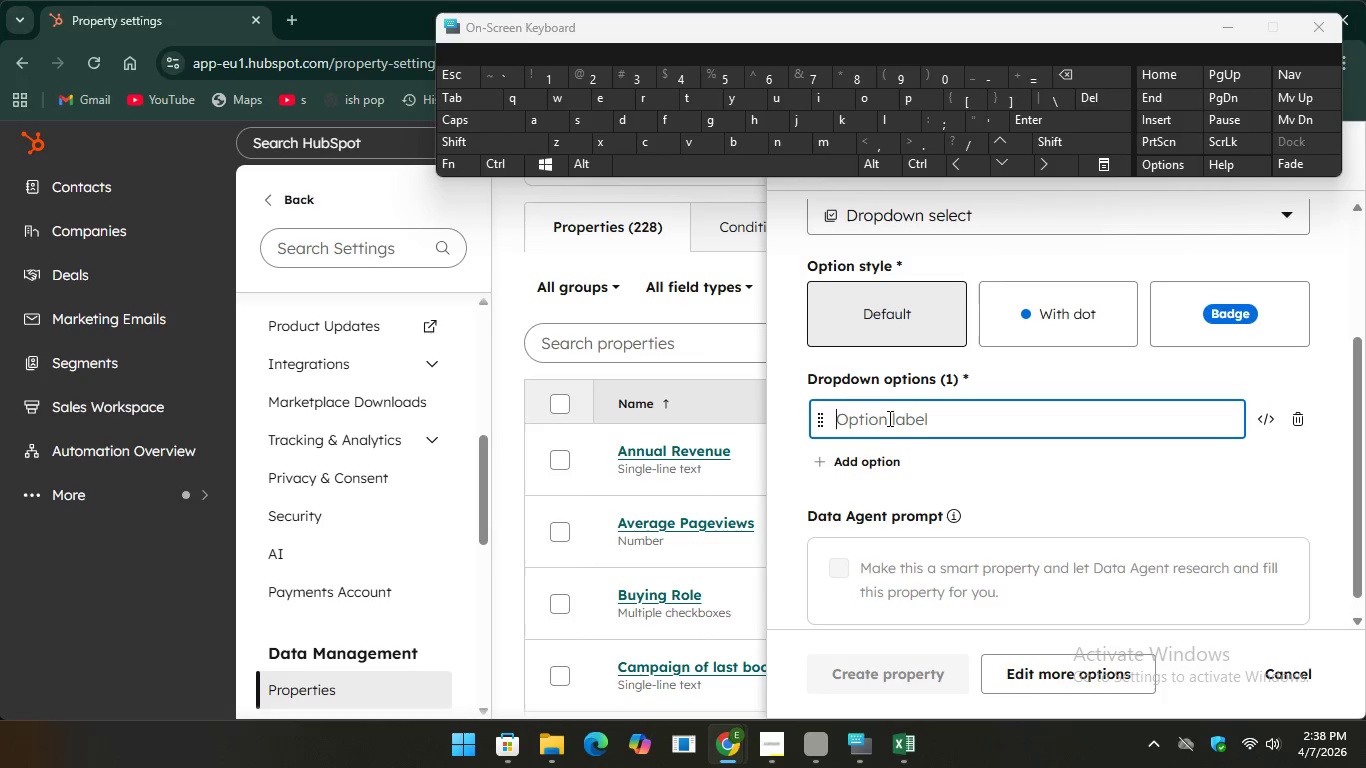 
left_click([888, 418])
 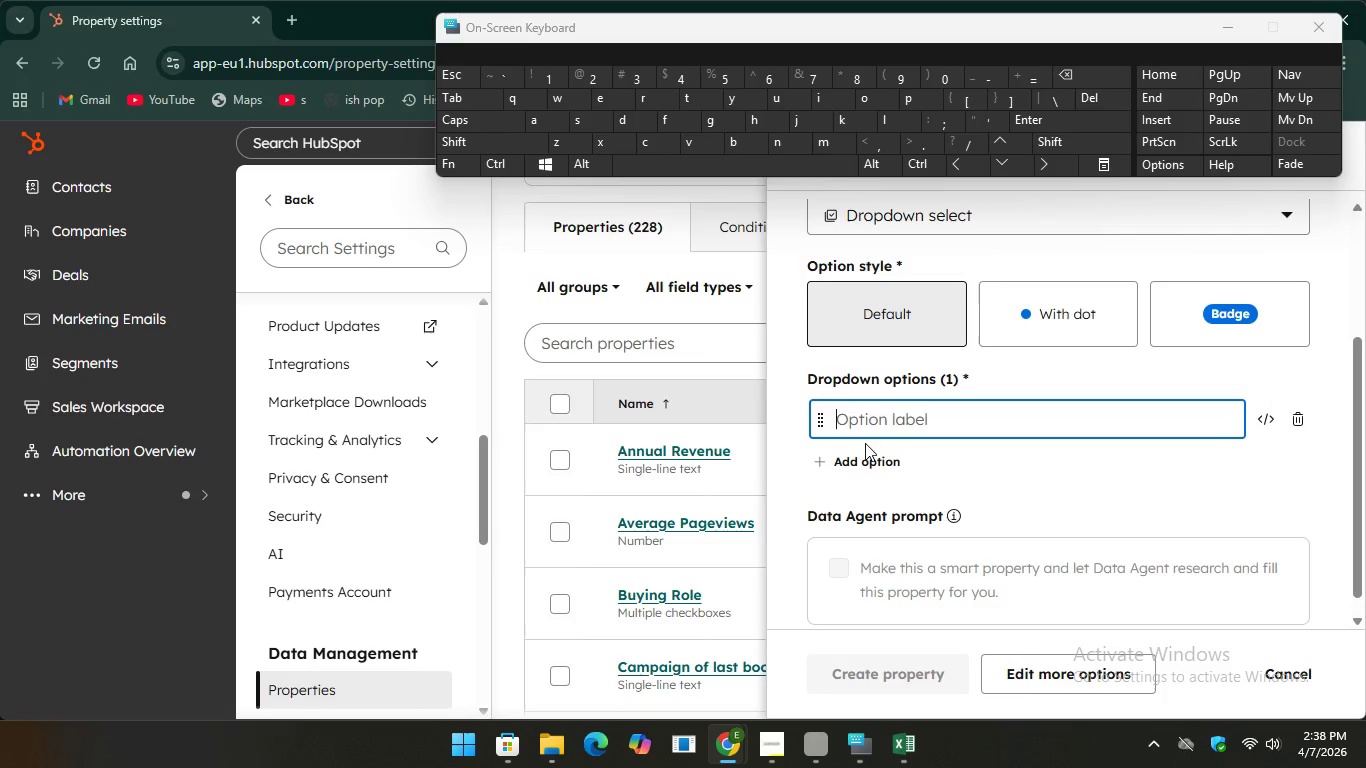 
wait(8.77)
 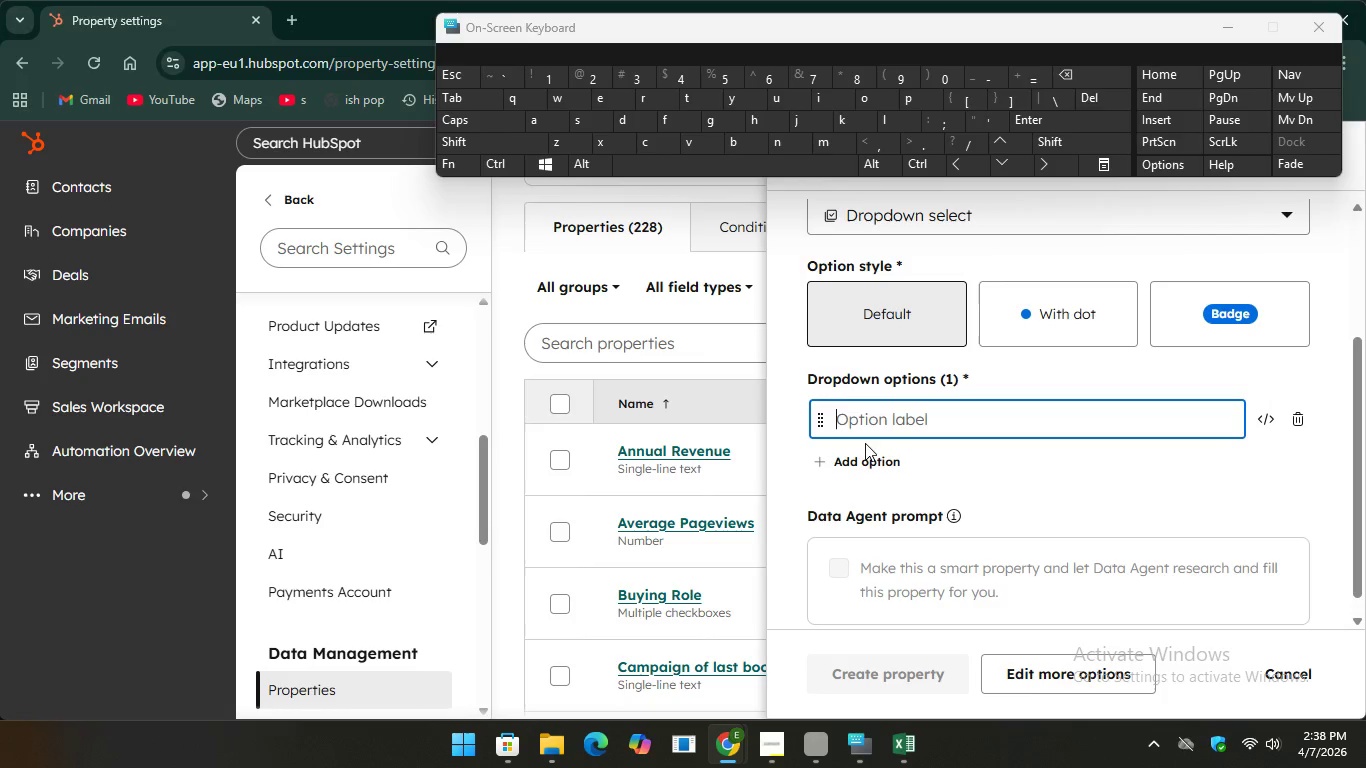 
key(CapsLock)
 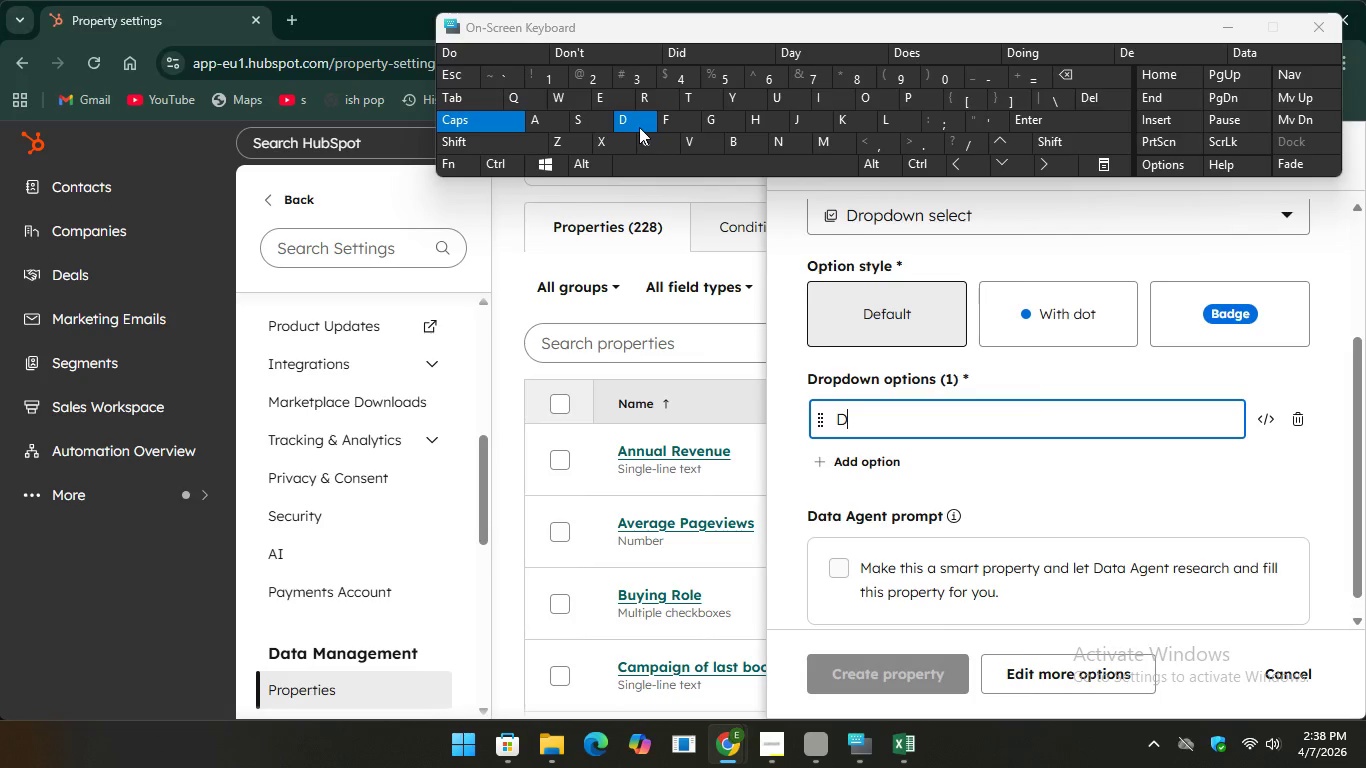 
key(D)
 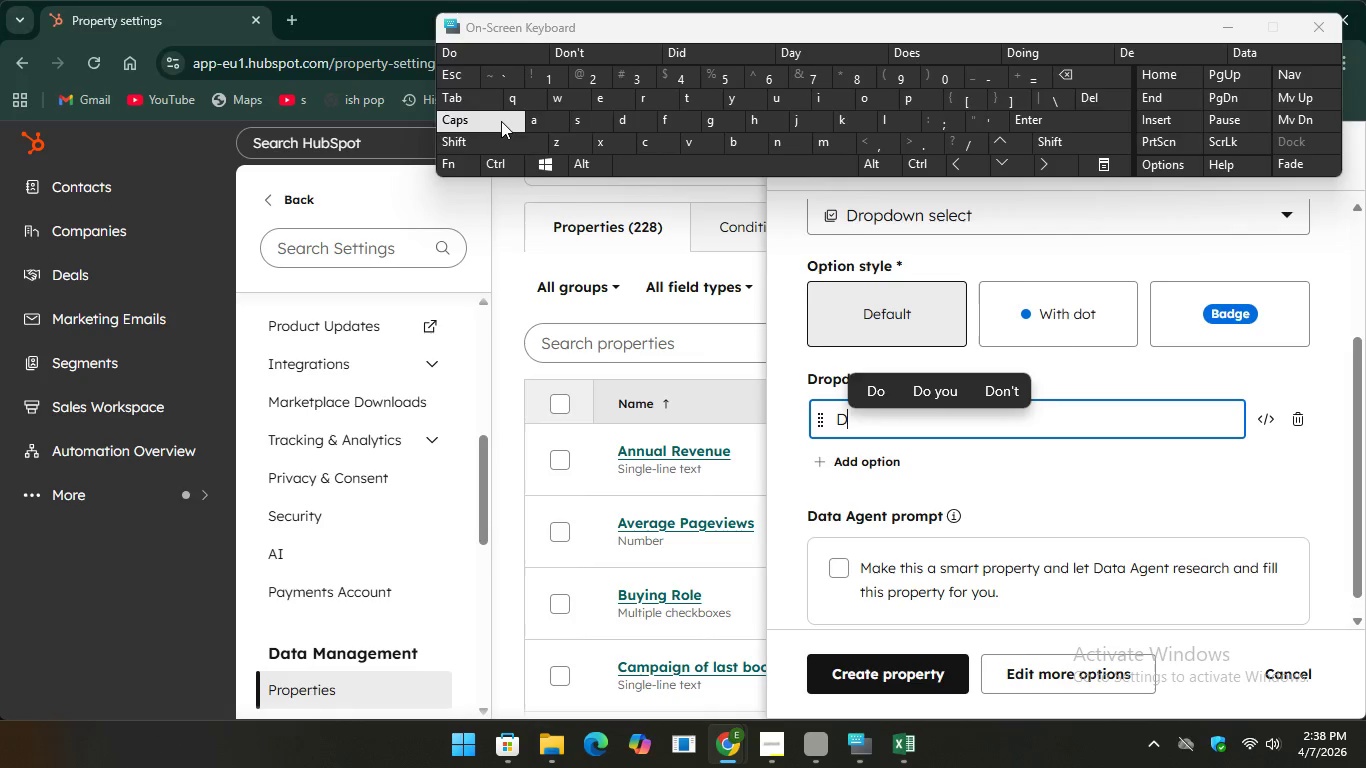 
key(CapsLock)
 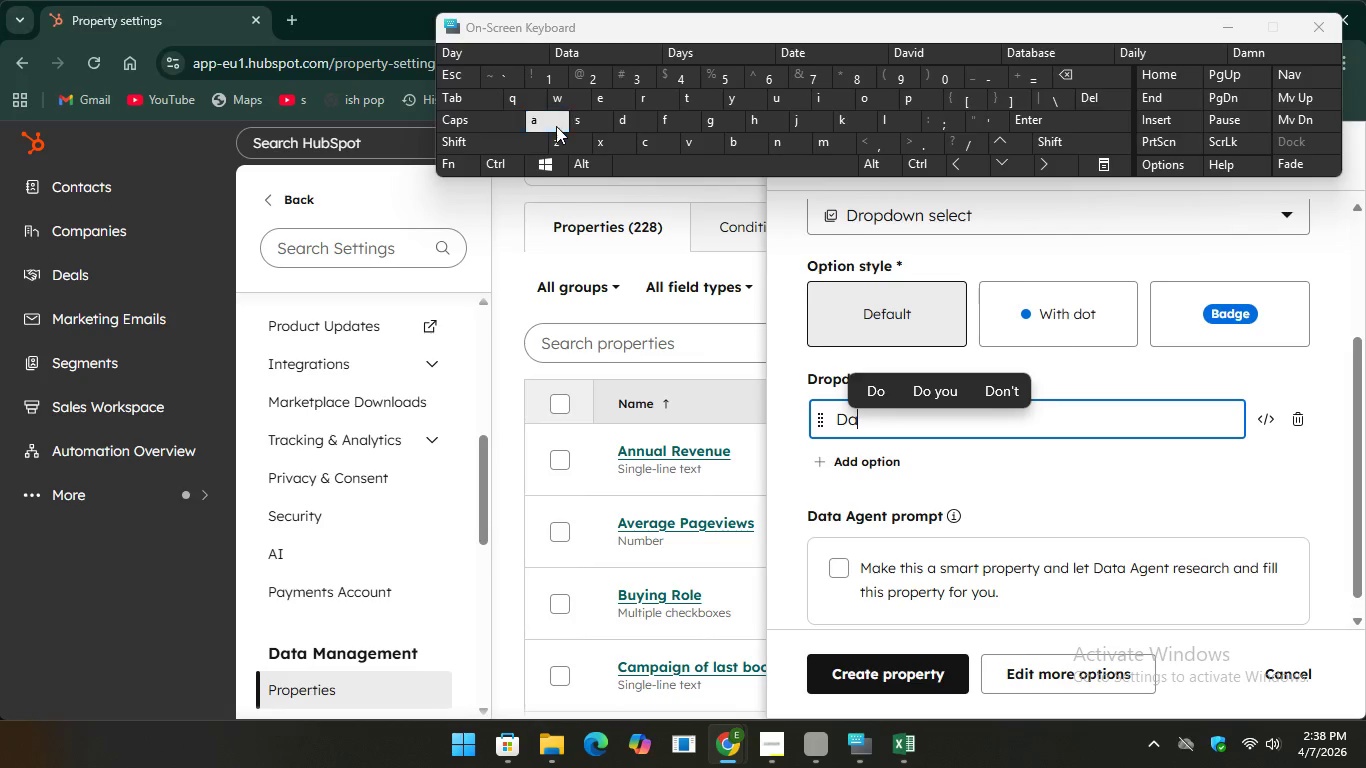 
key(A)
 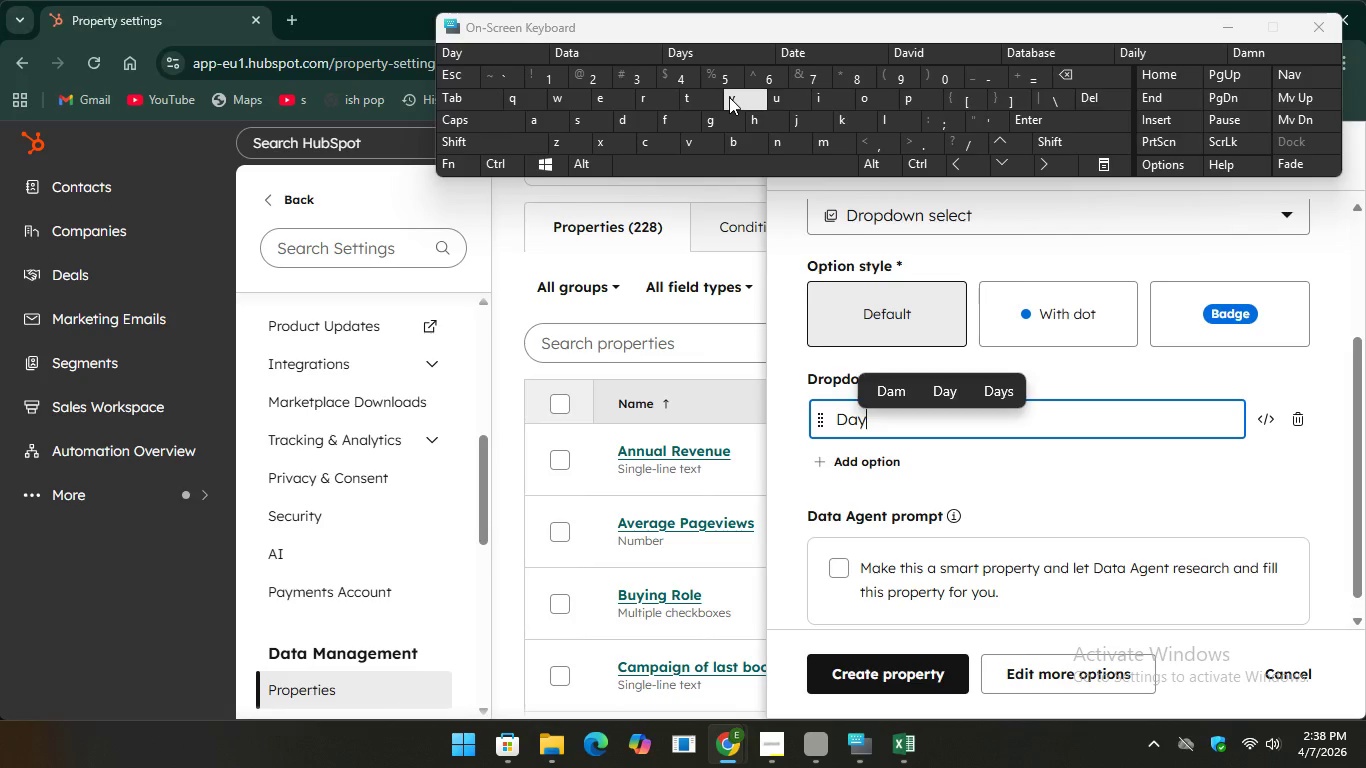 
hold_key(key=Y, duration=0.31)
 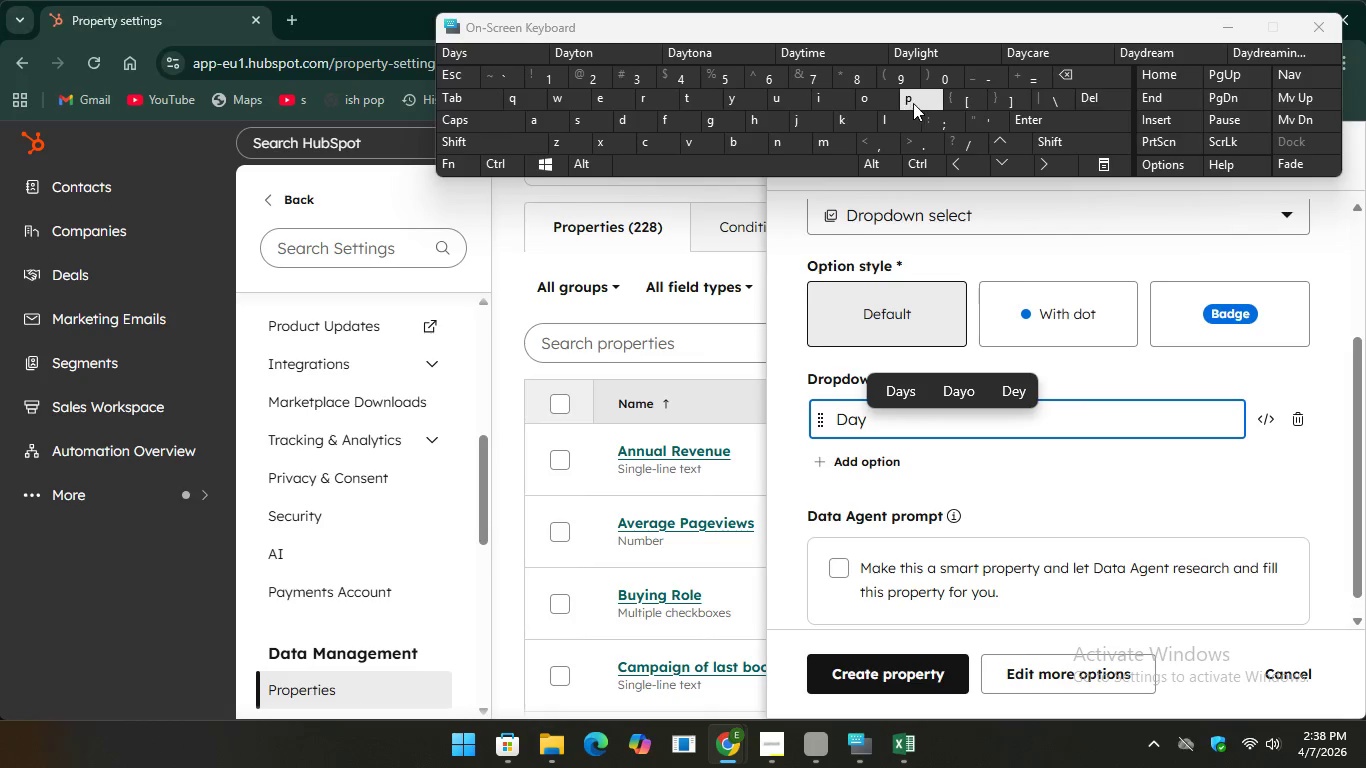 
type(pass)
 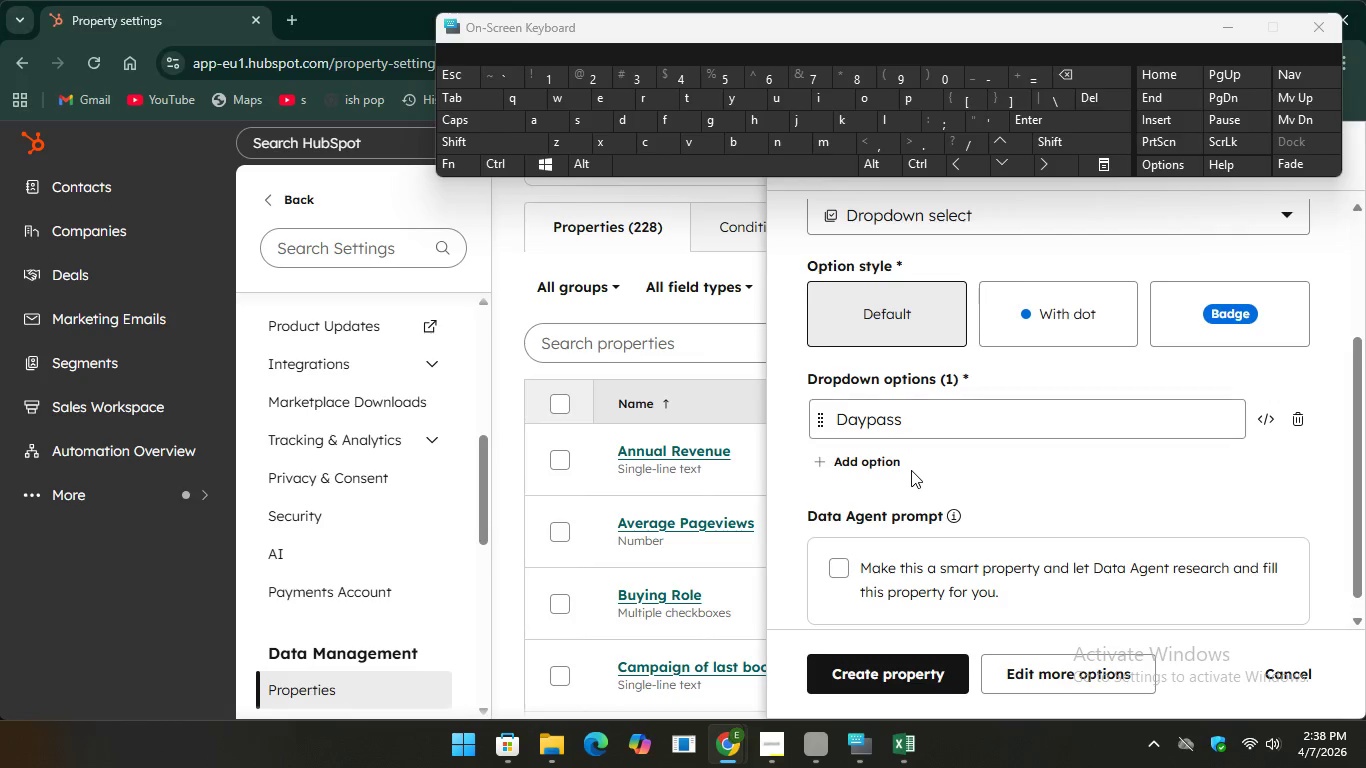 
left_click([911, 470])
 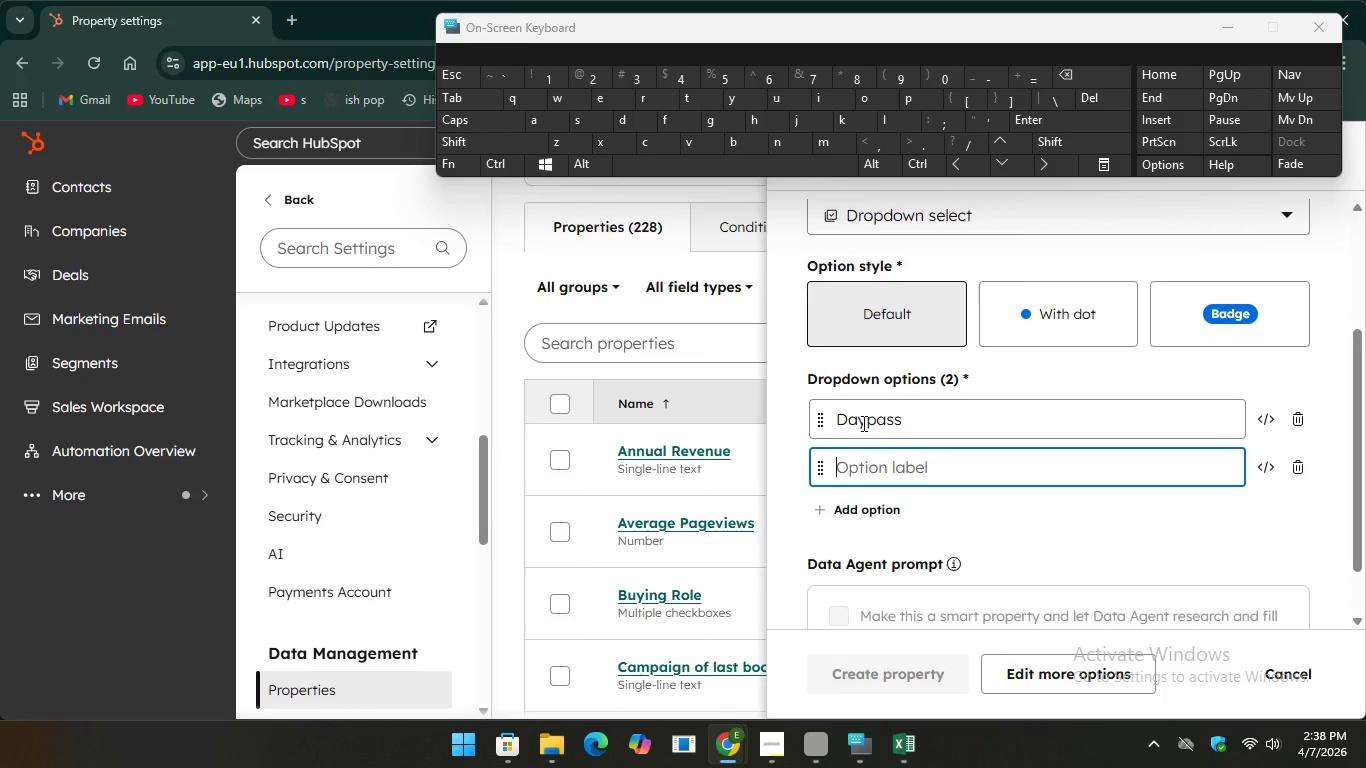 
left_click([862, 421])
 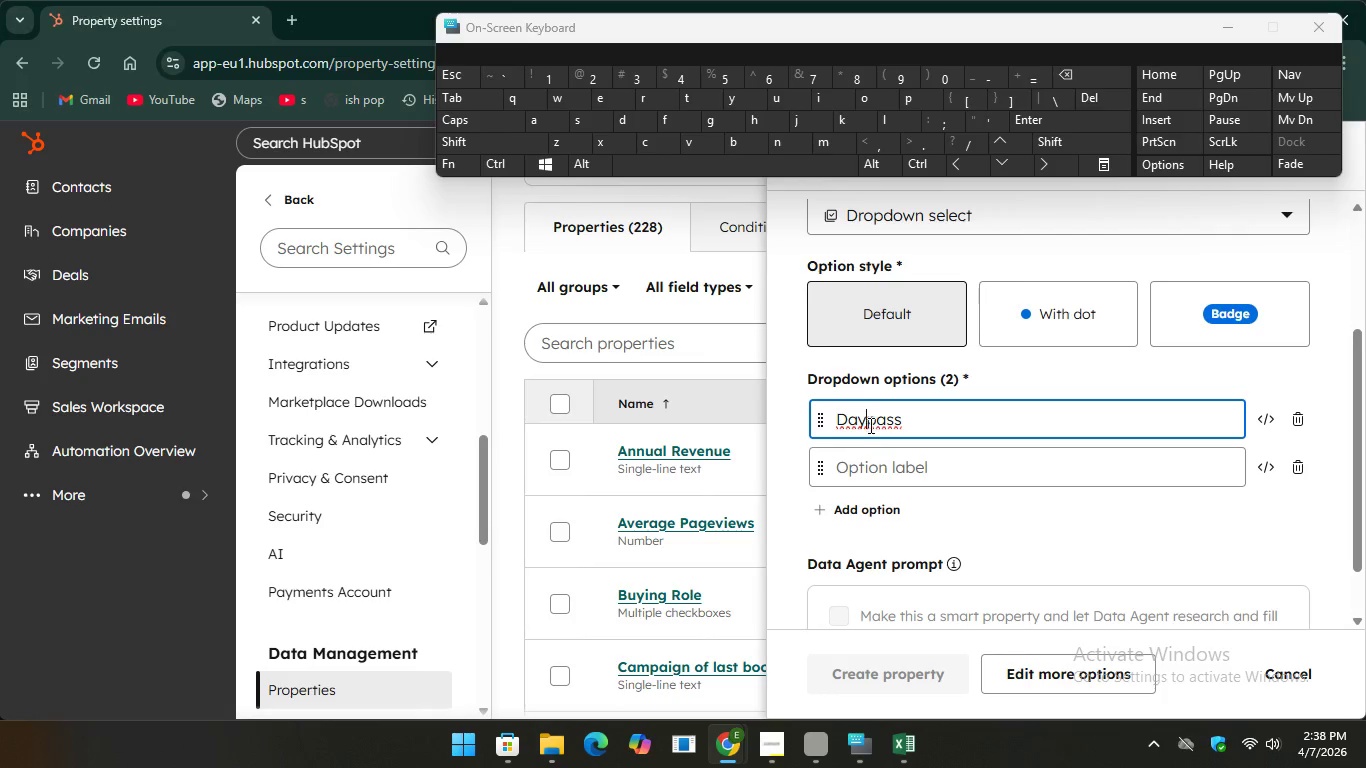 
left_click([866, 426])
 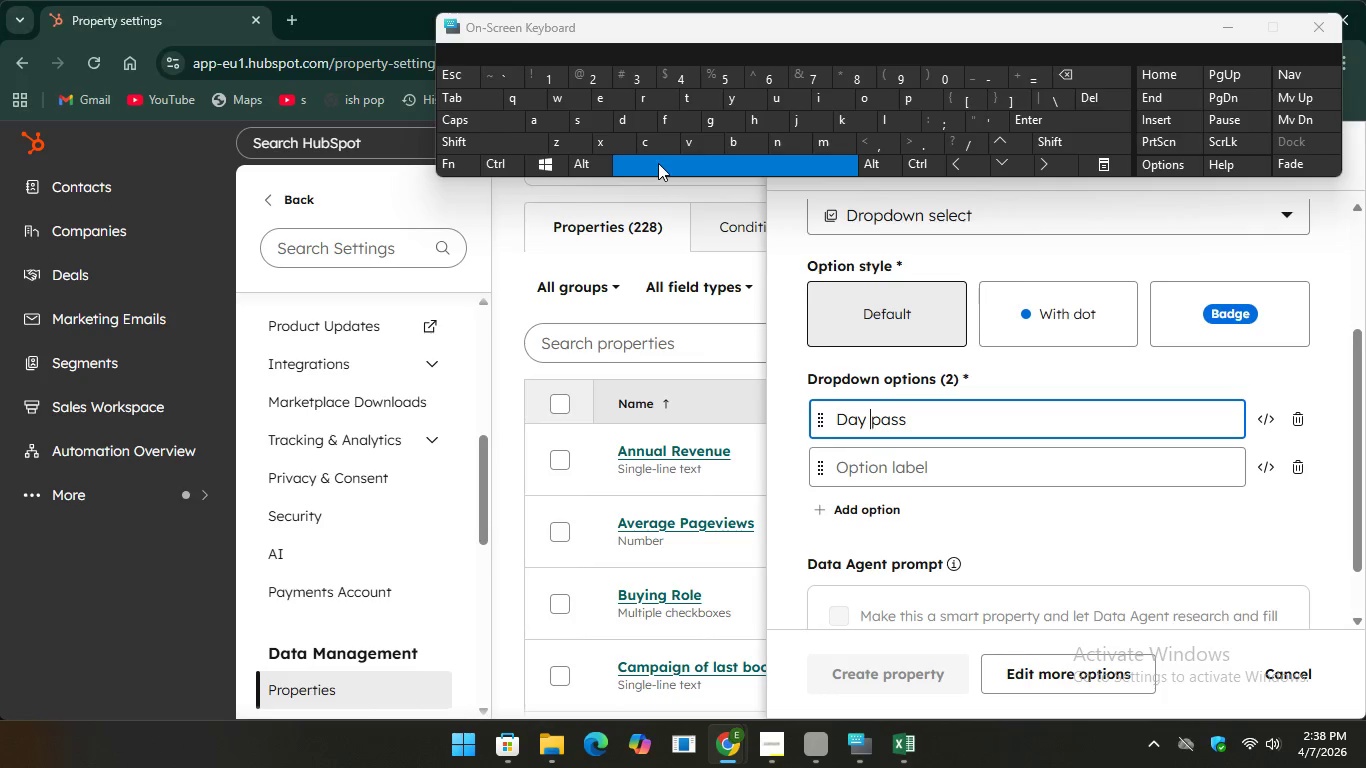 
key(Space)
 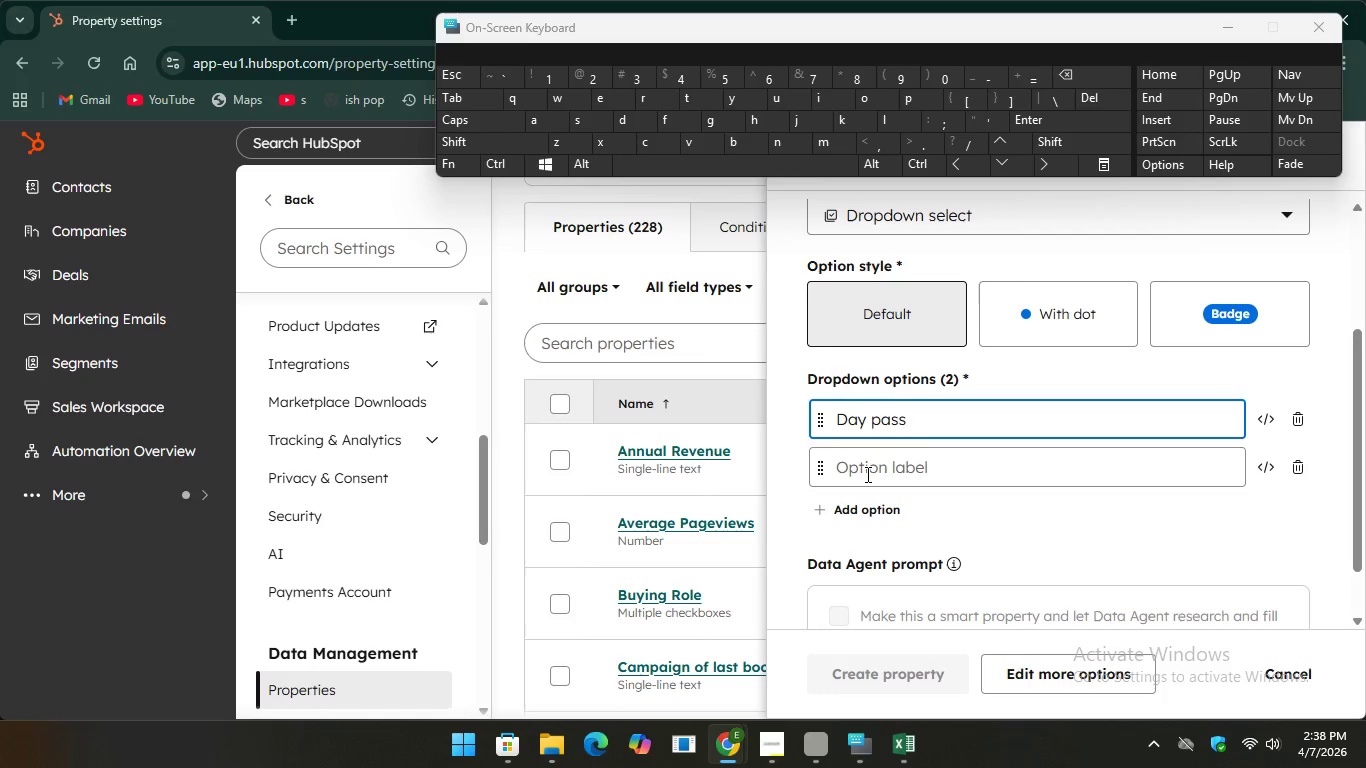 
left_click([866, 474])
 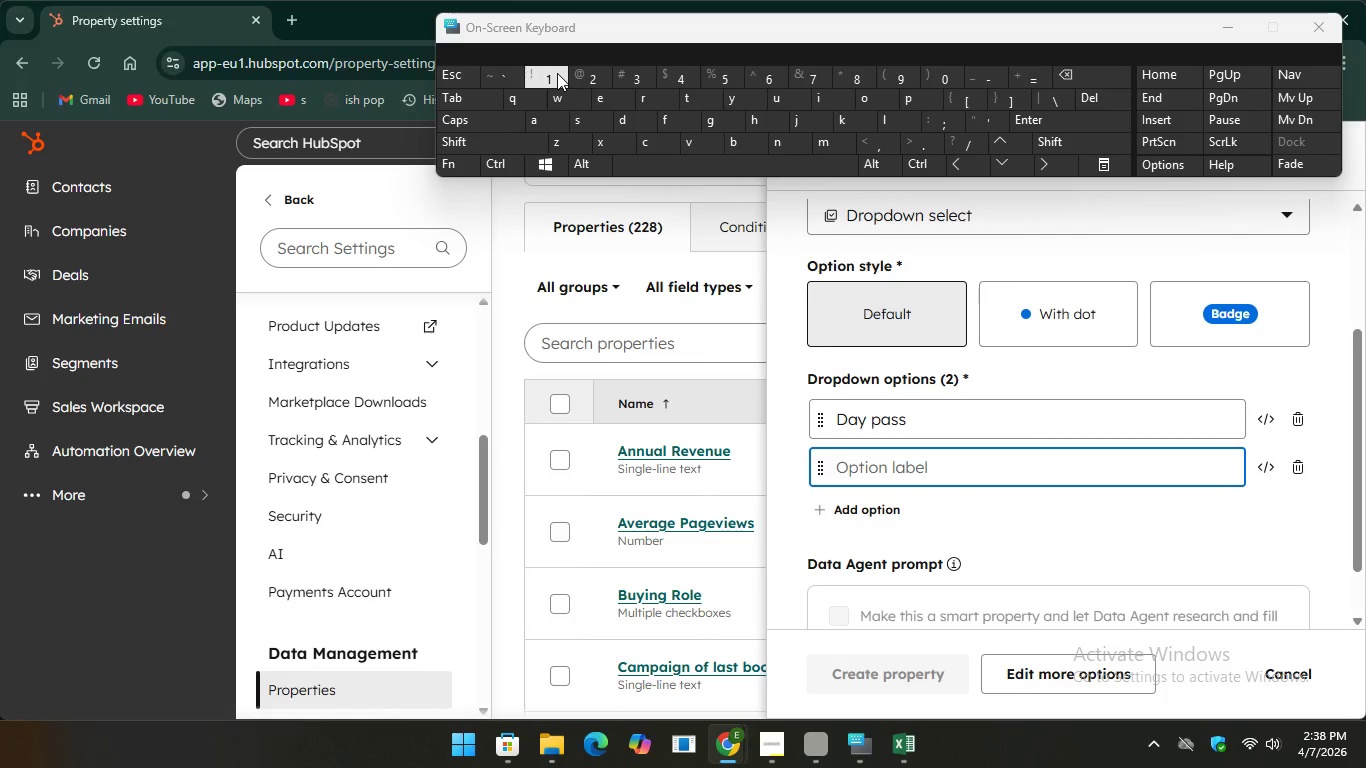 
type(10 )
 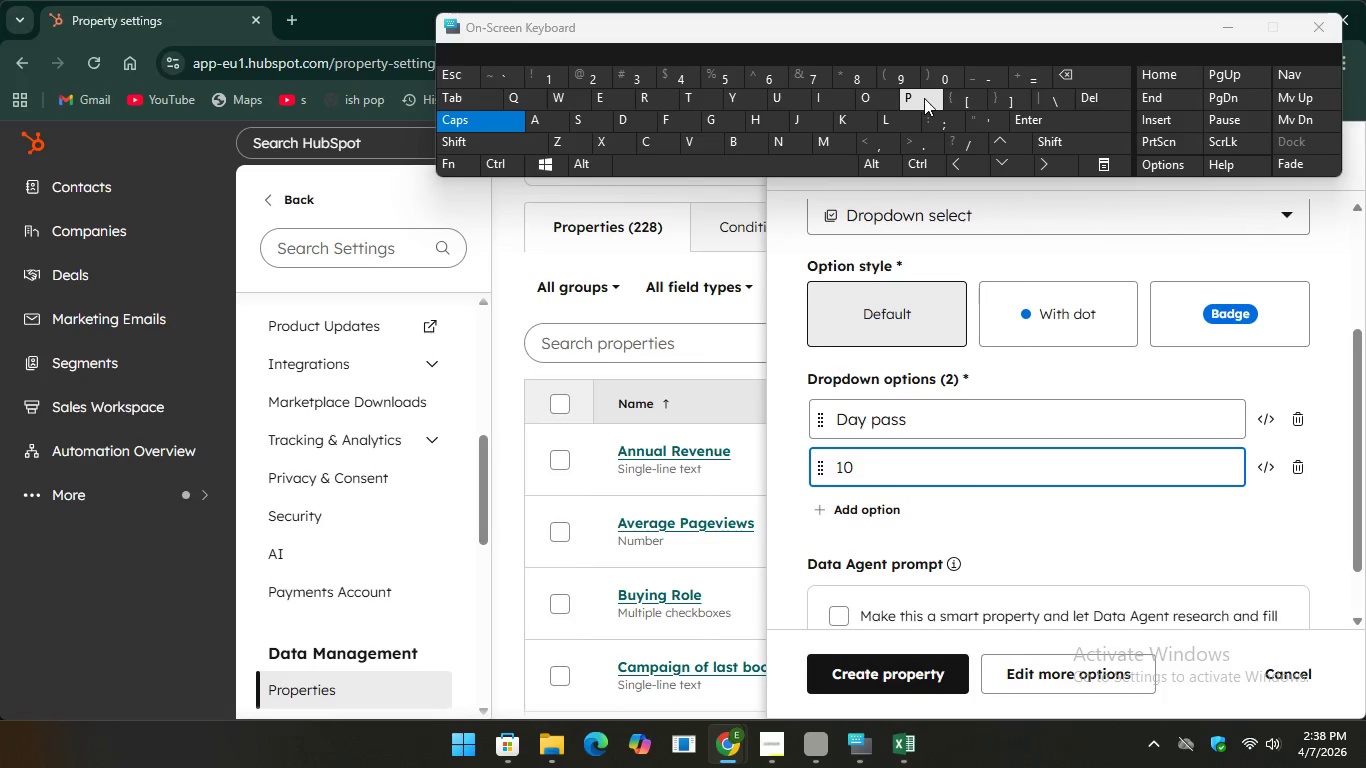 
type(Pun)
 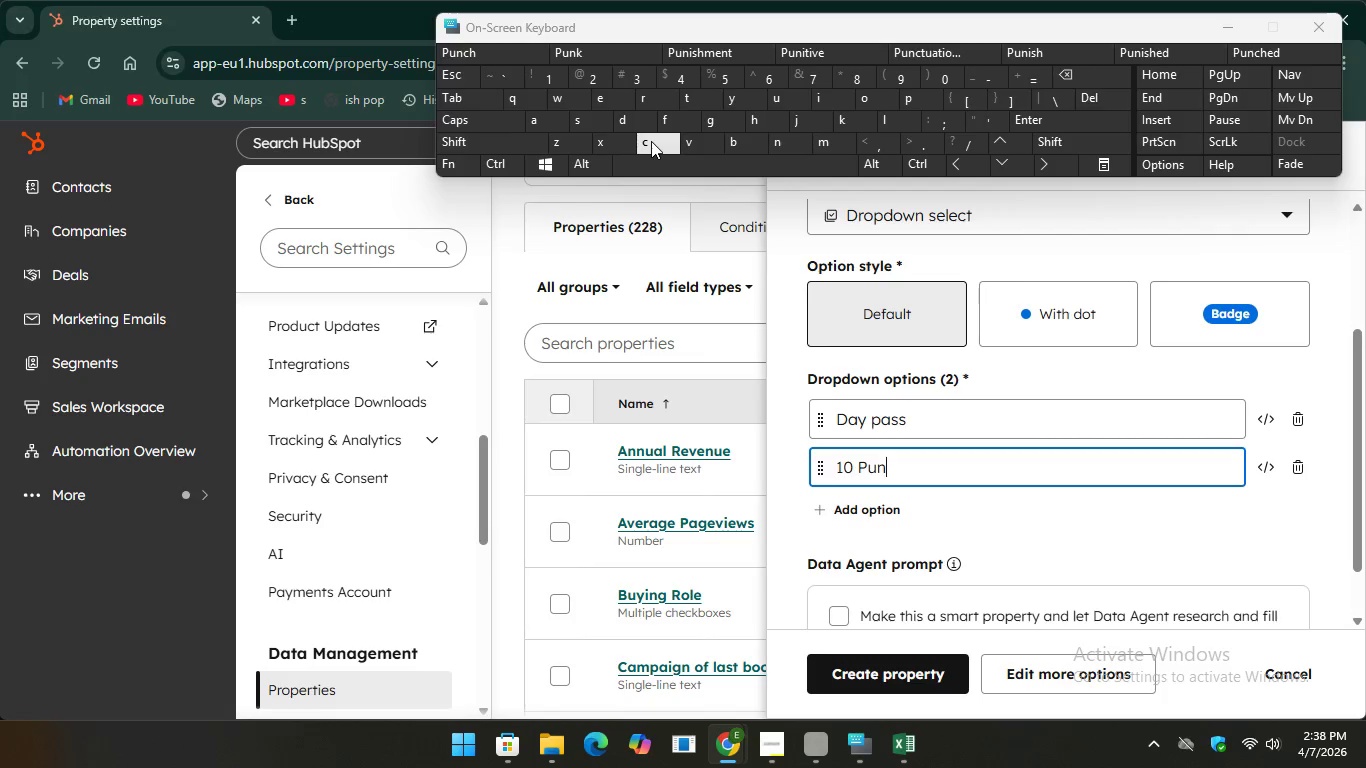 
type(ch pass)
 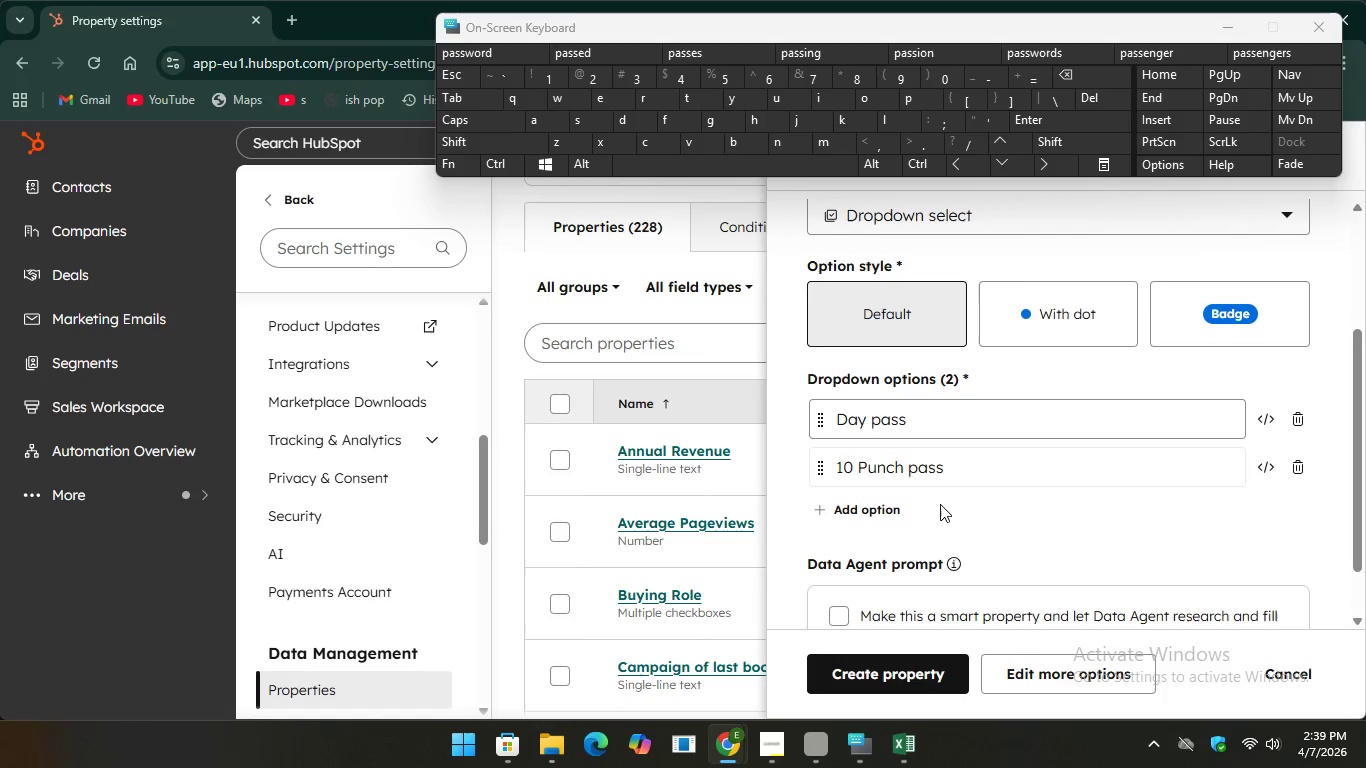 
left_click([940, 504])
 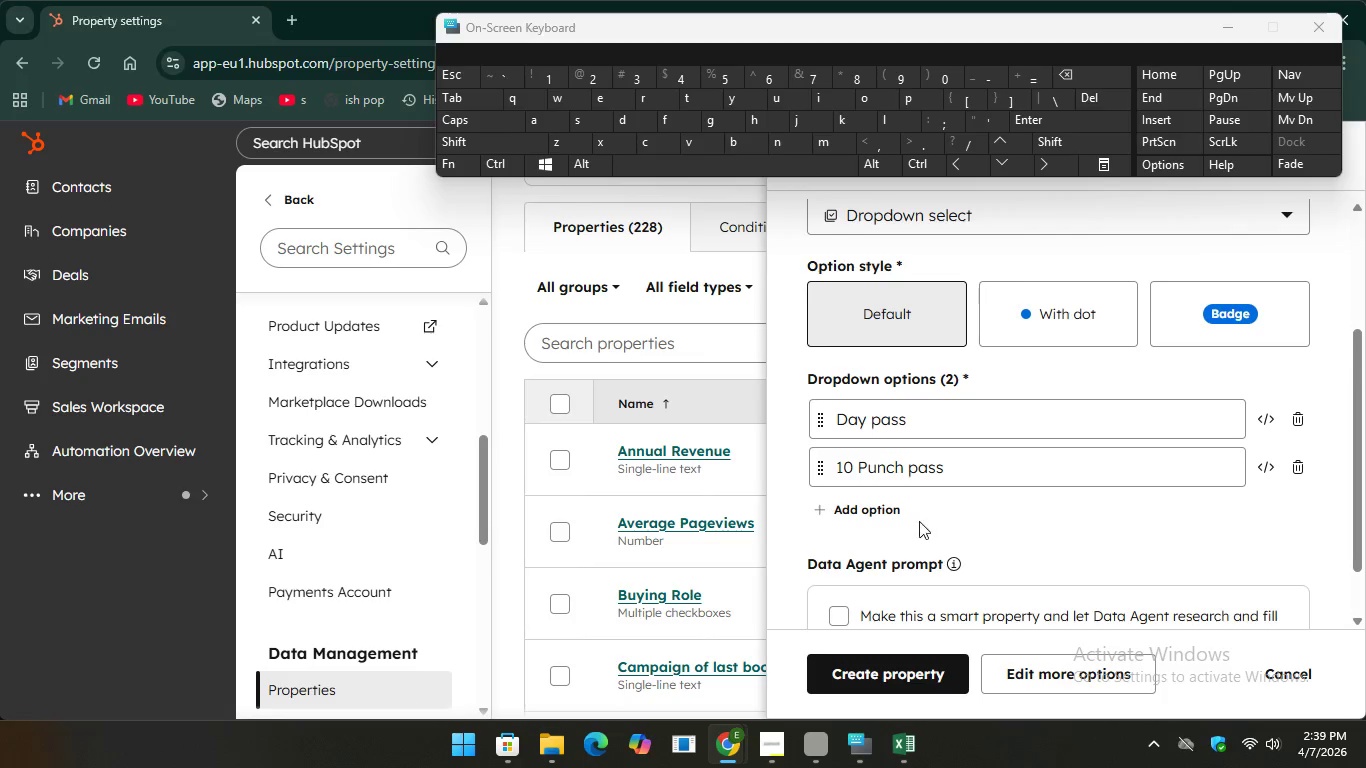 
left_click([928, 512])
 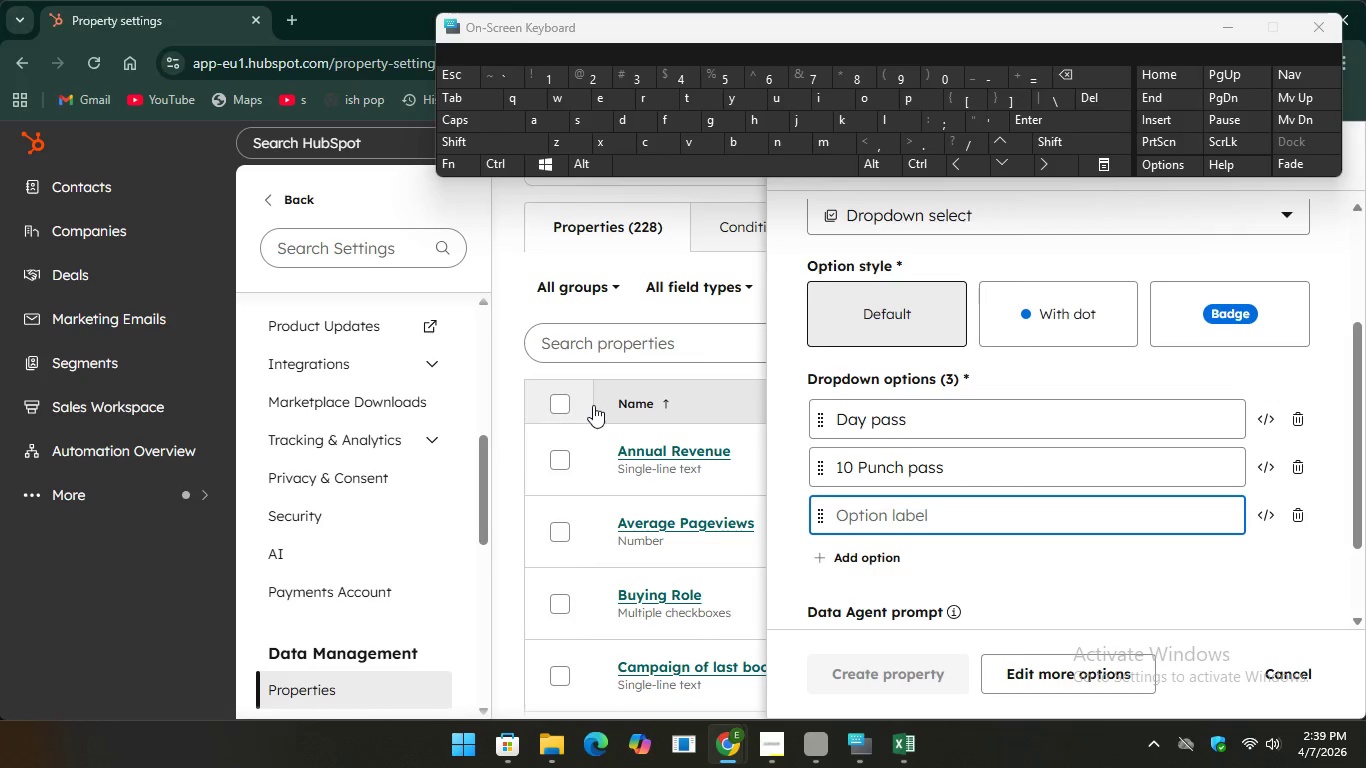 
wait(7.48)
 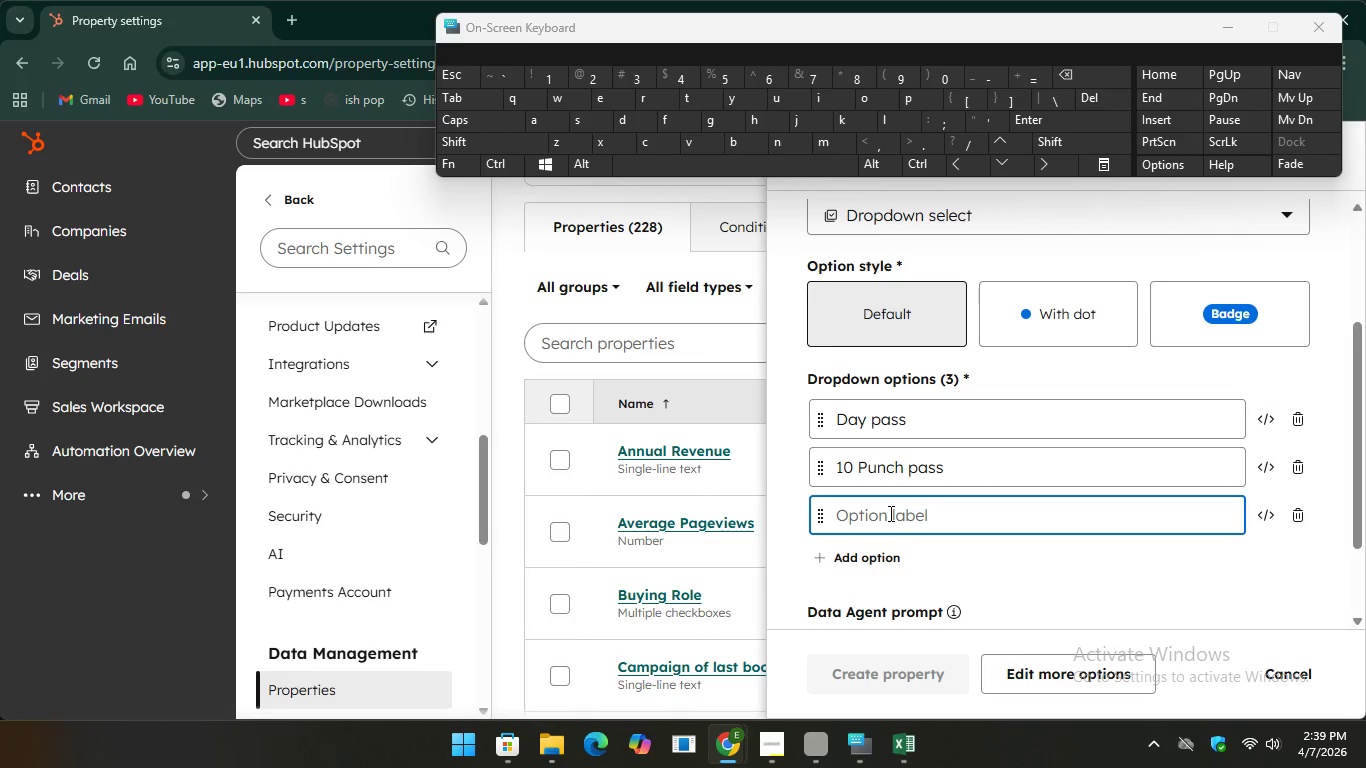 
type(Month)
 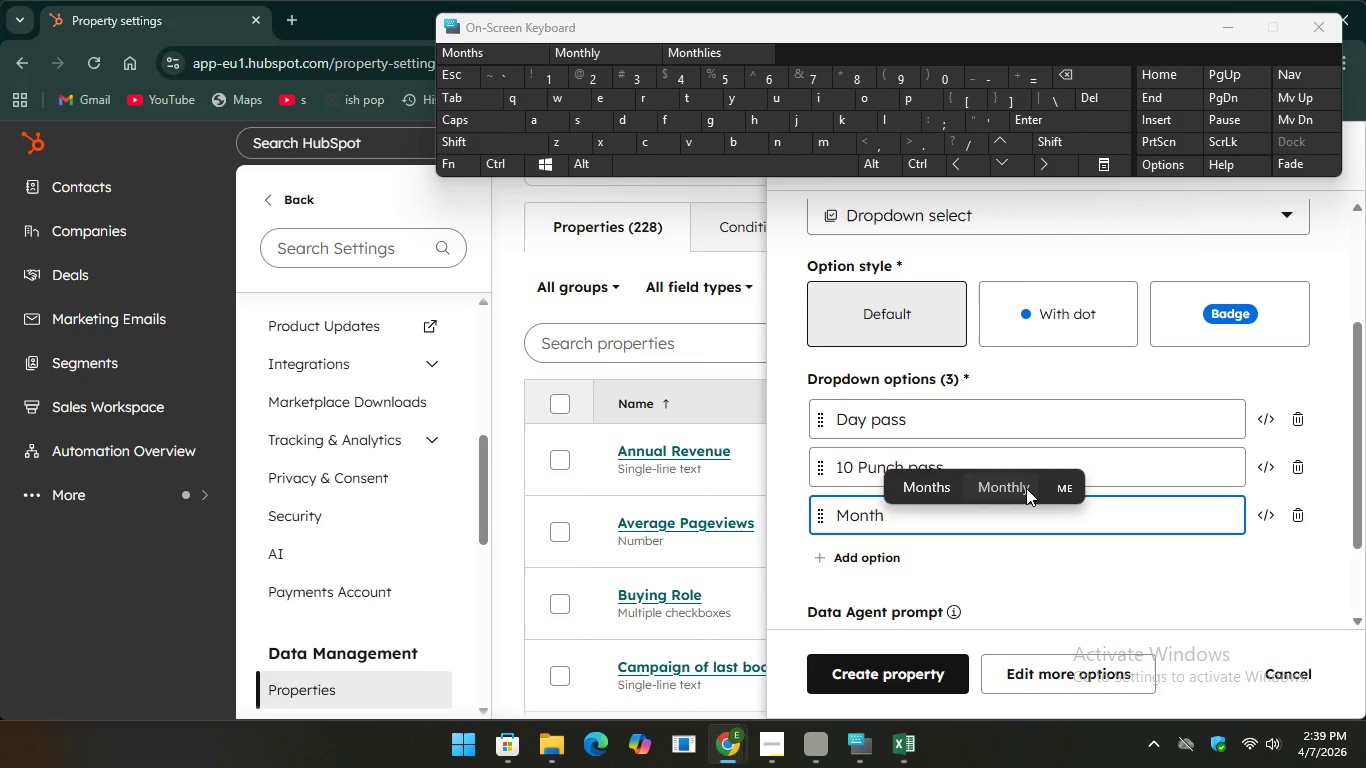 
left_click([1026, 488])
 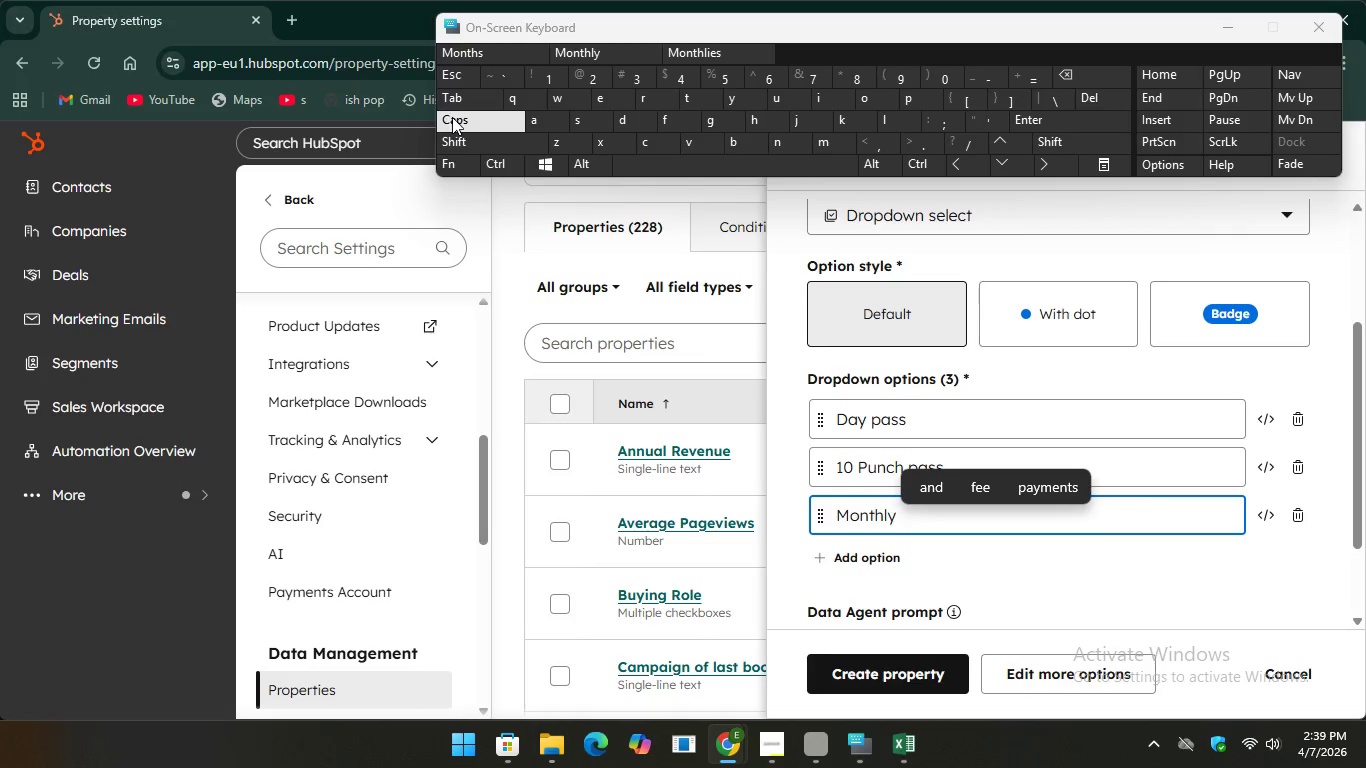 
hold_key(key=CapsLock, duration=1.78)
 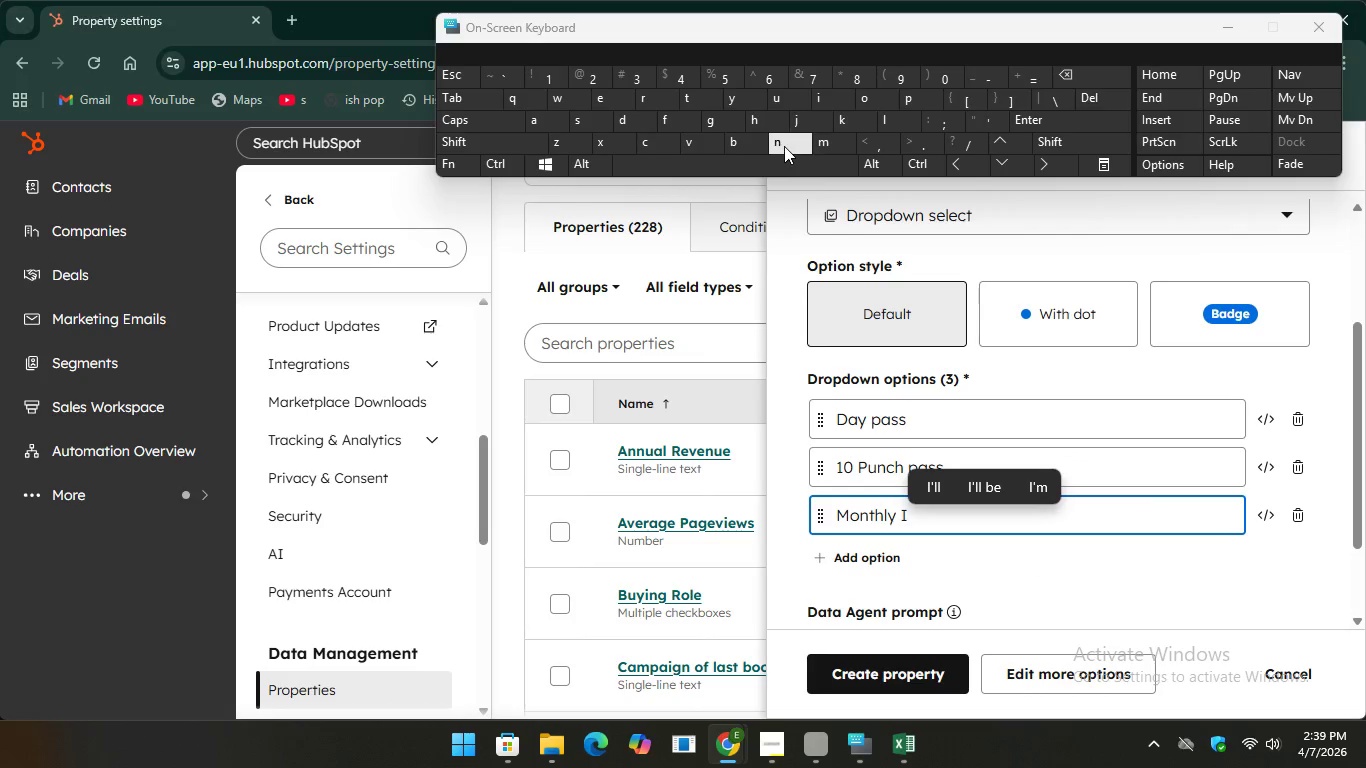 
type(INTERET)
 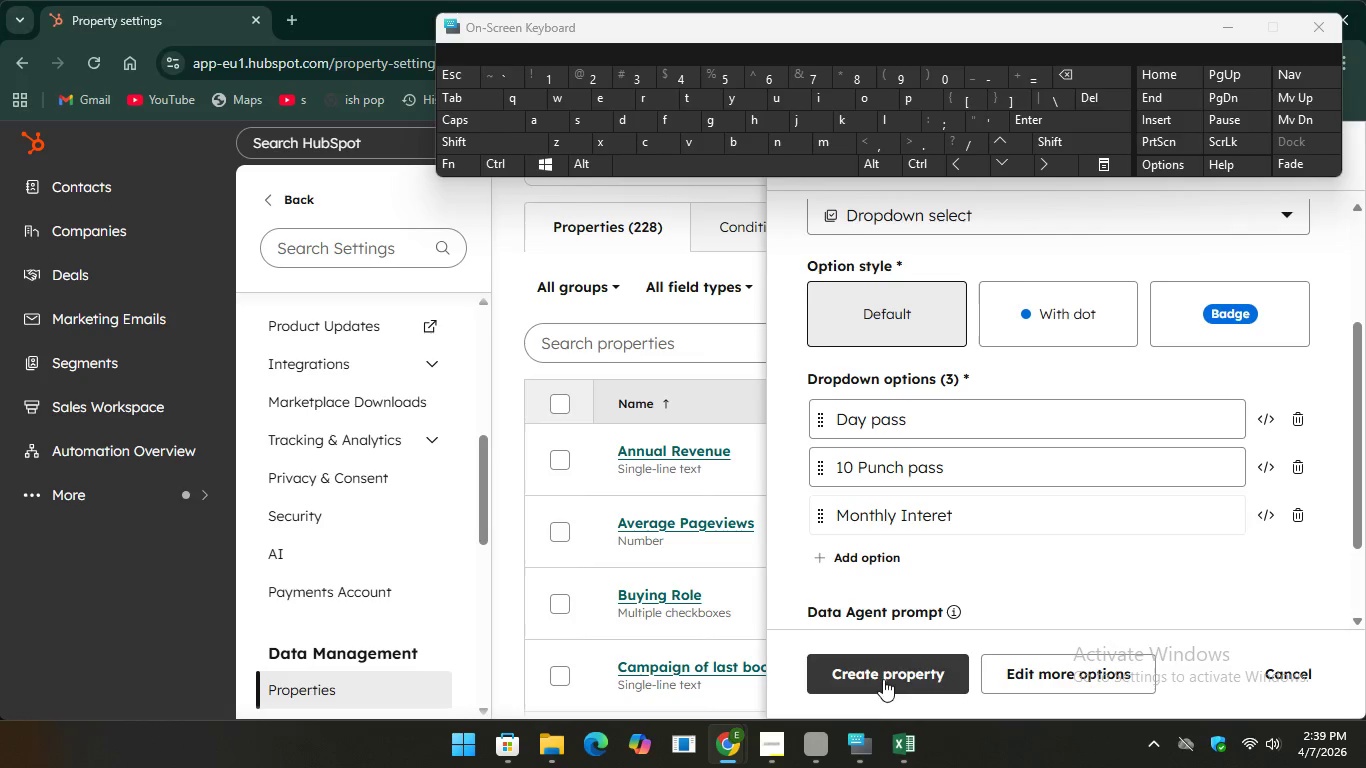 
left_click([883, 679])
 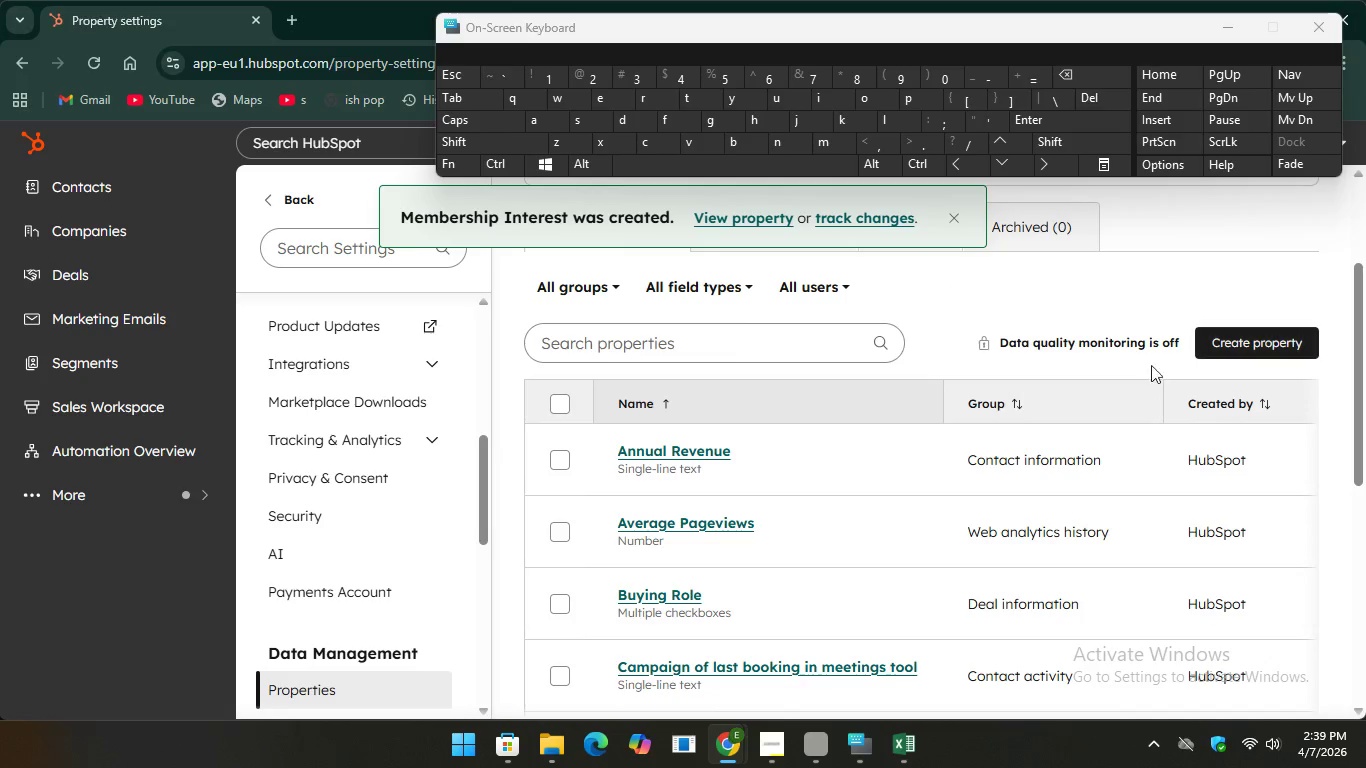 
left_click([1249, 360])
 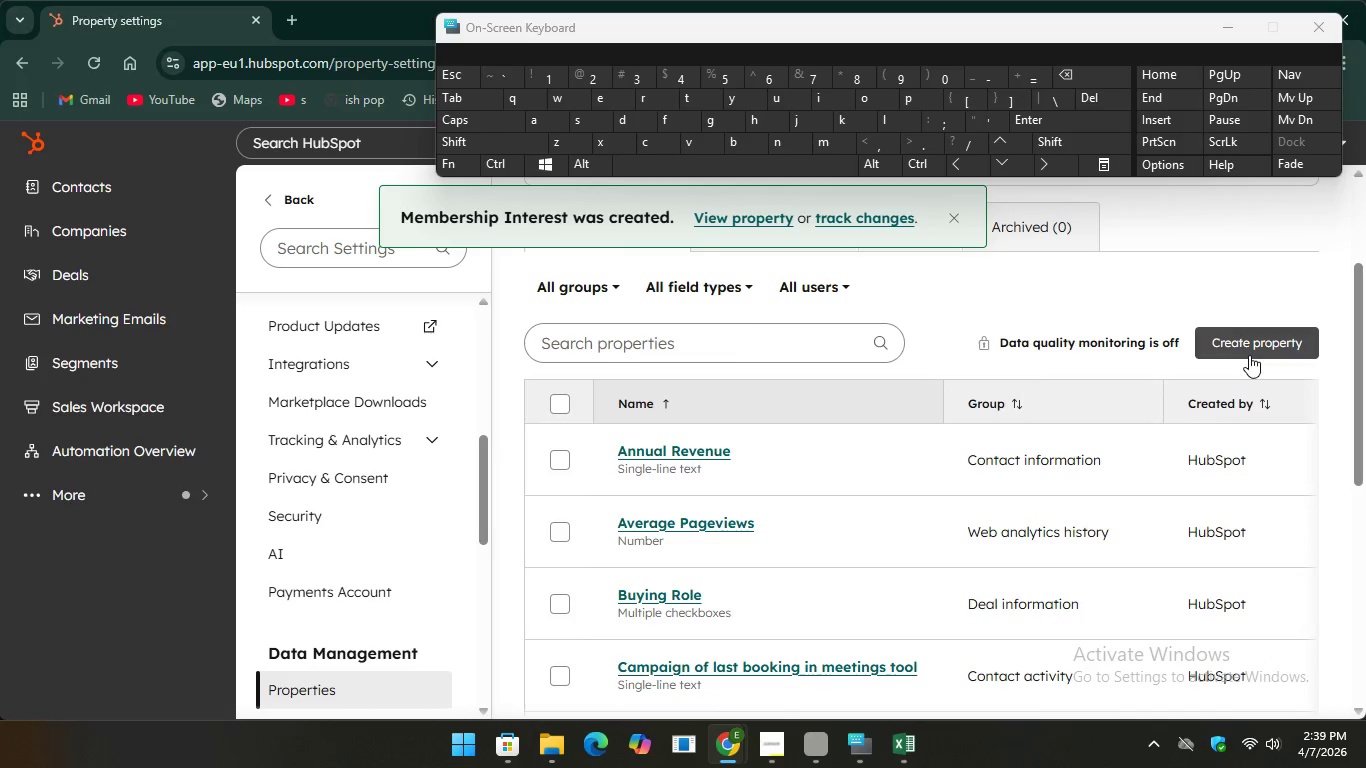 
left_click([1249, 355])
 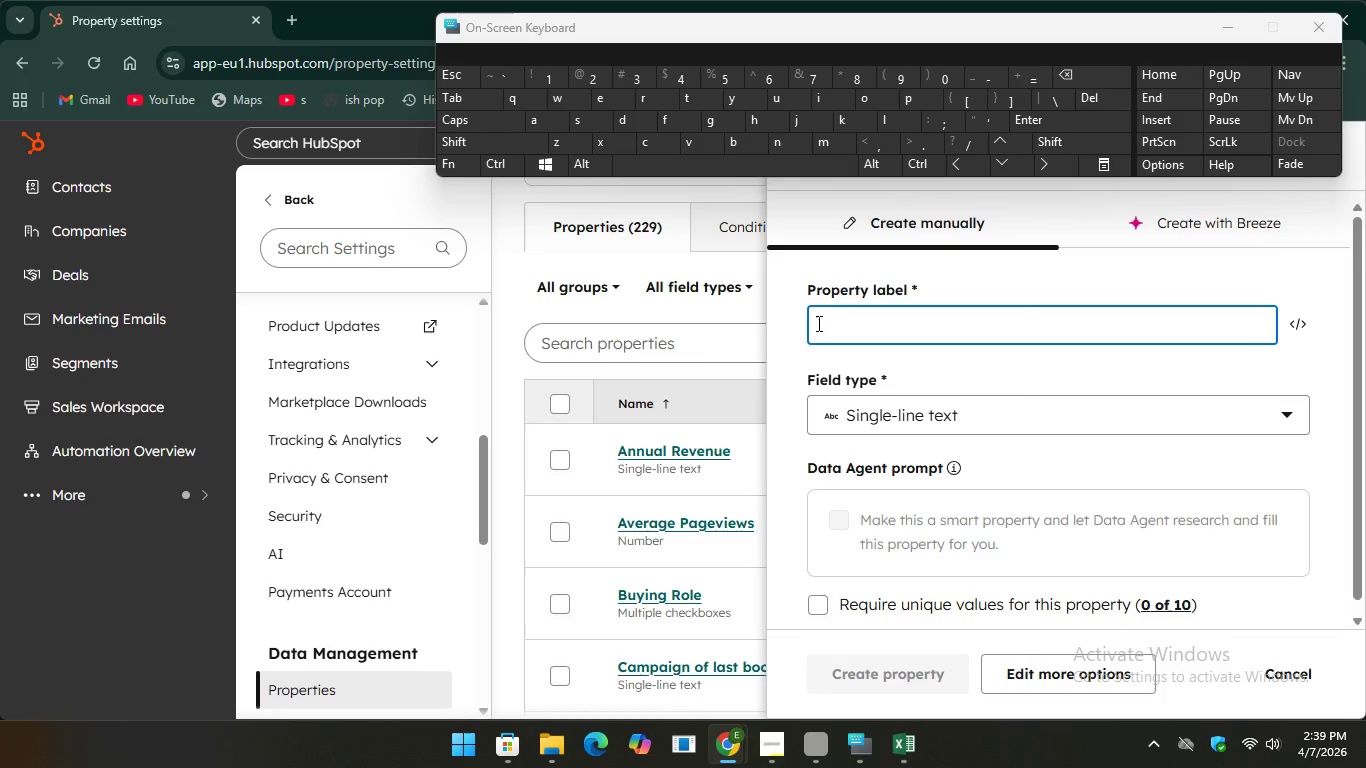 
left_click([820, 319])
 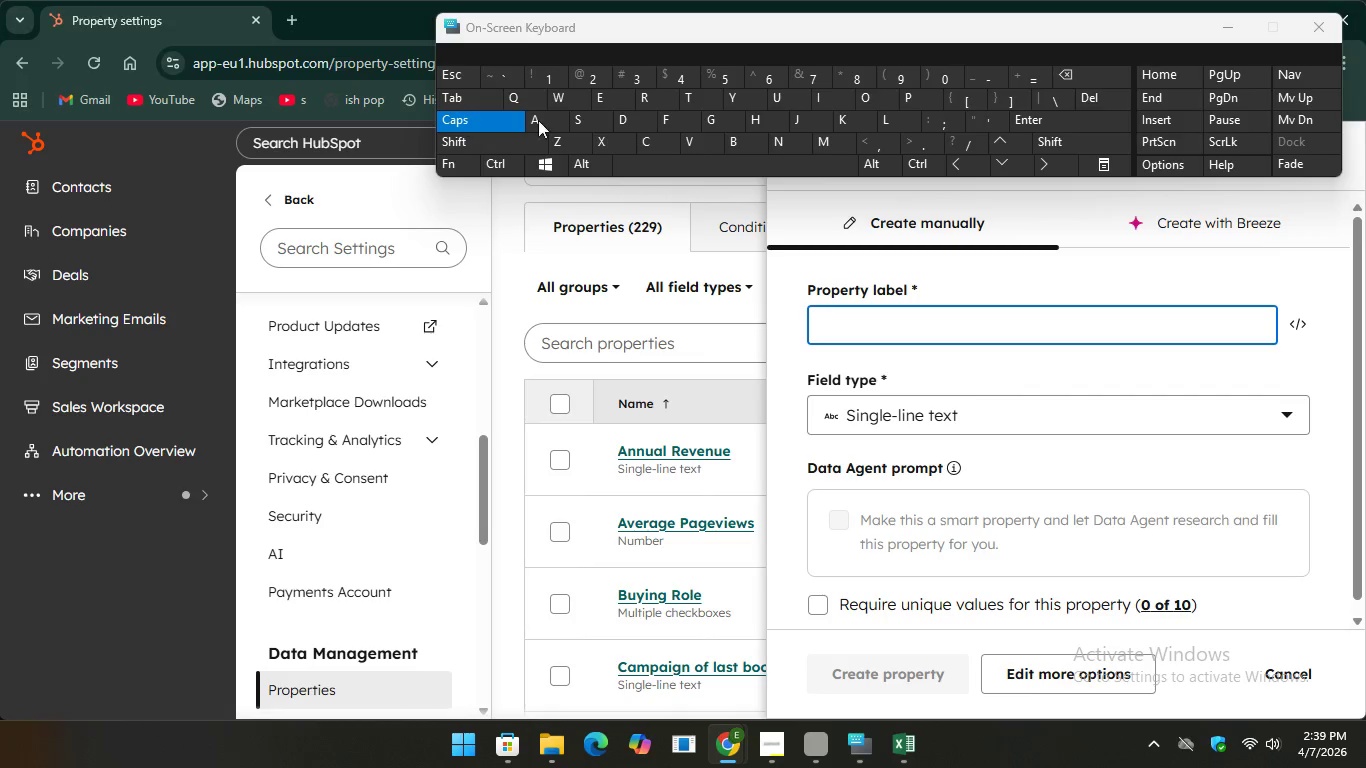 
type(Exp)
 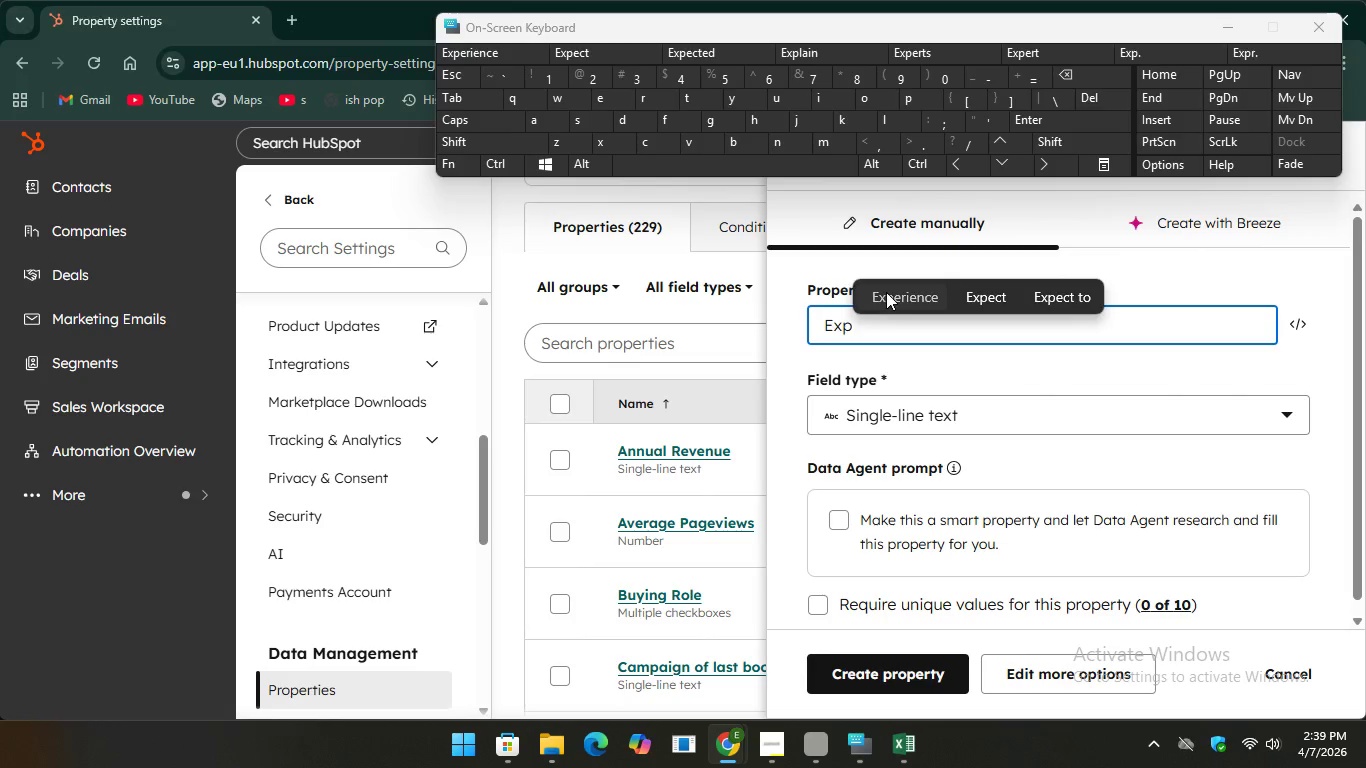 
left_click([886, 292])
 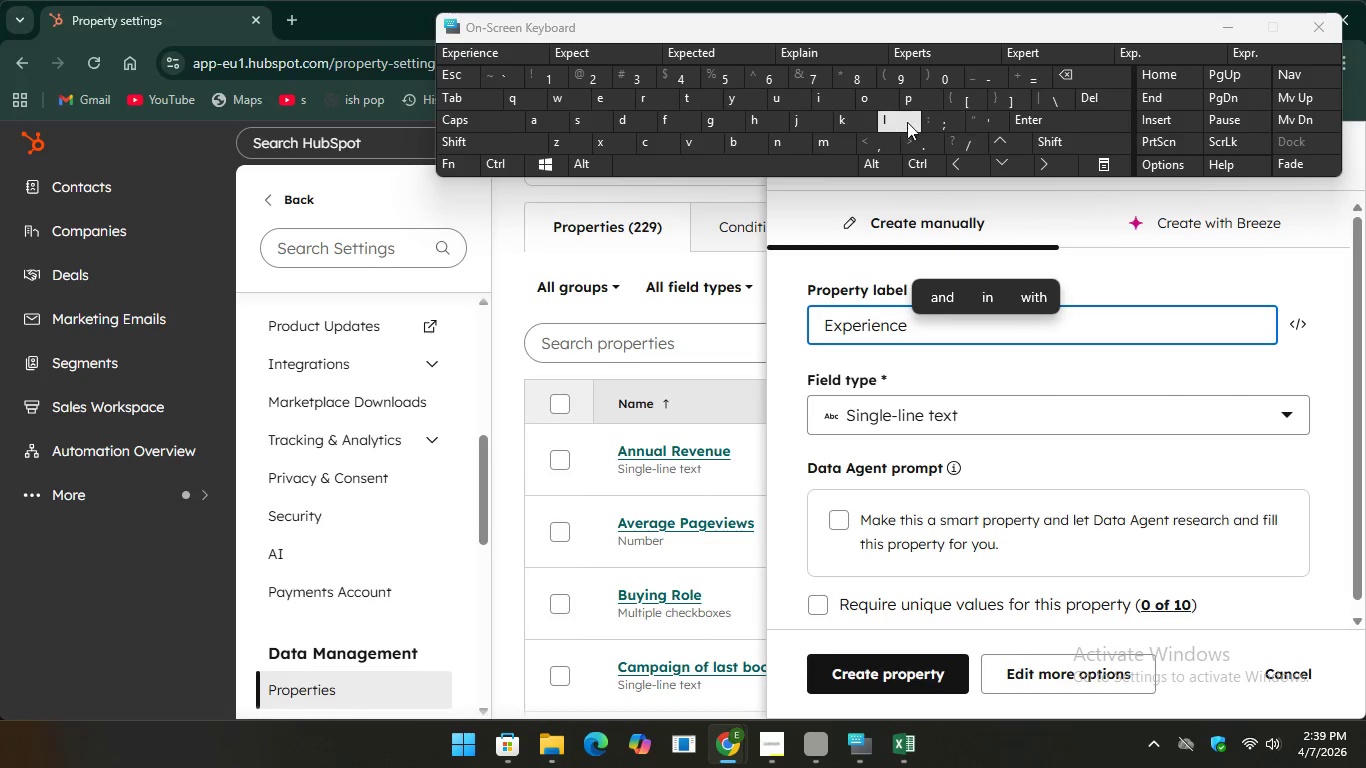 
type(leve)
 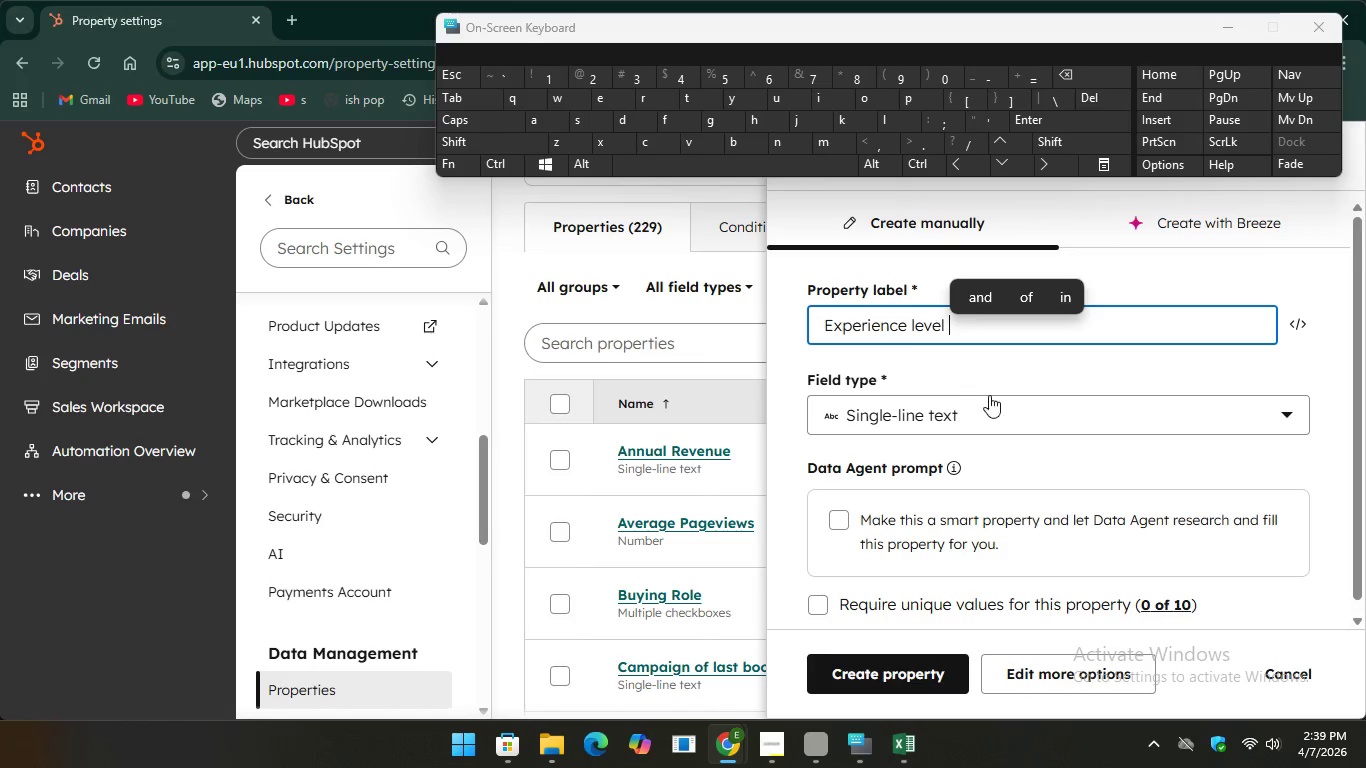 
left_click([994, 407])
 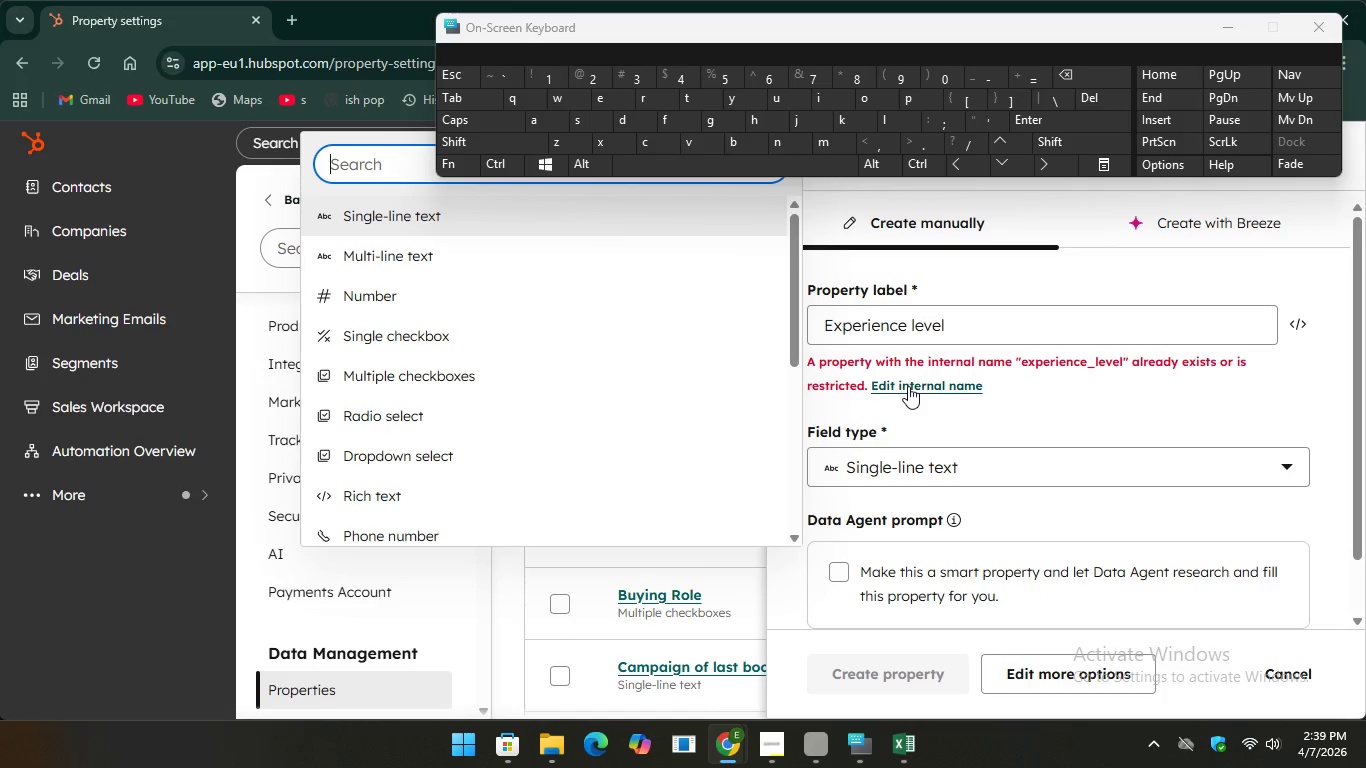 
left_click([909, 388])
 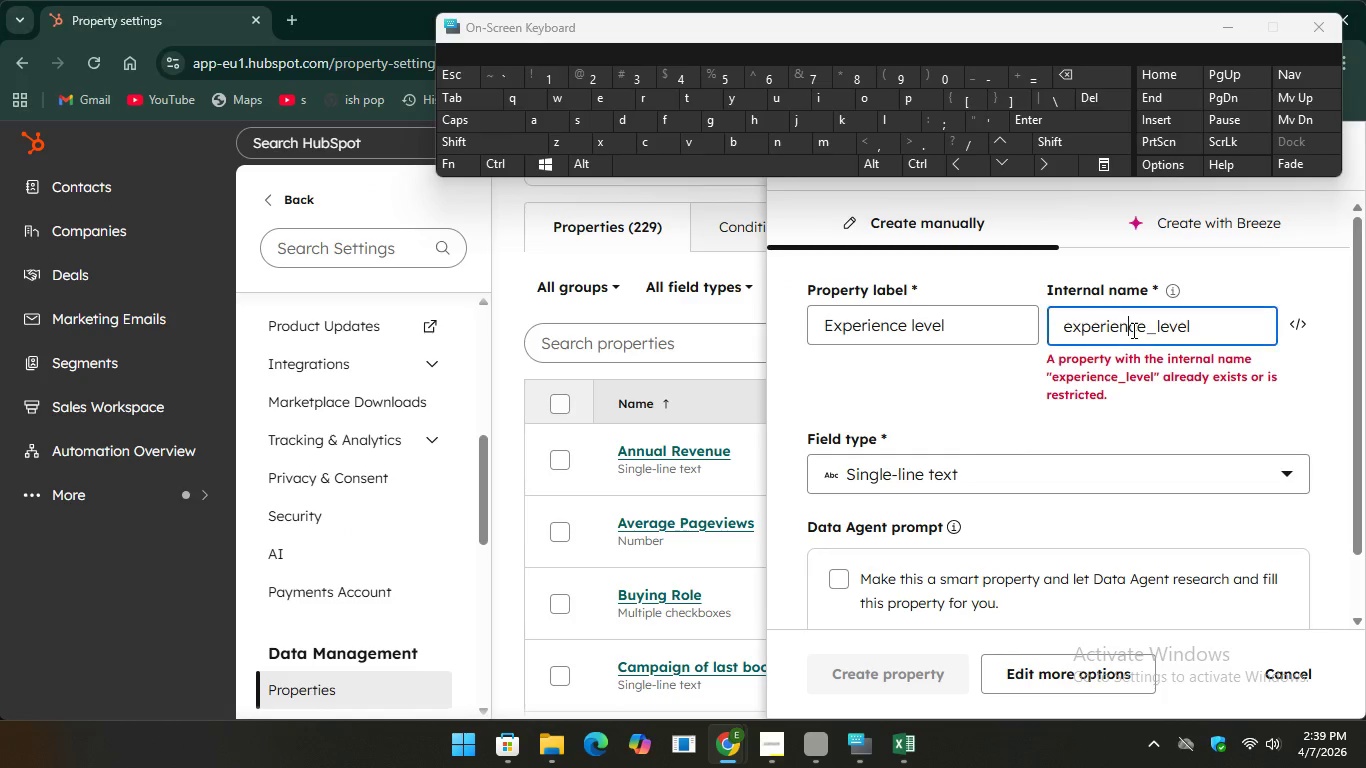 
left_click([1132, 330])
 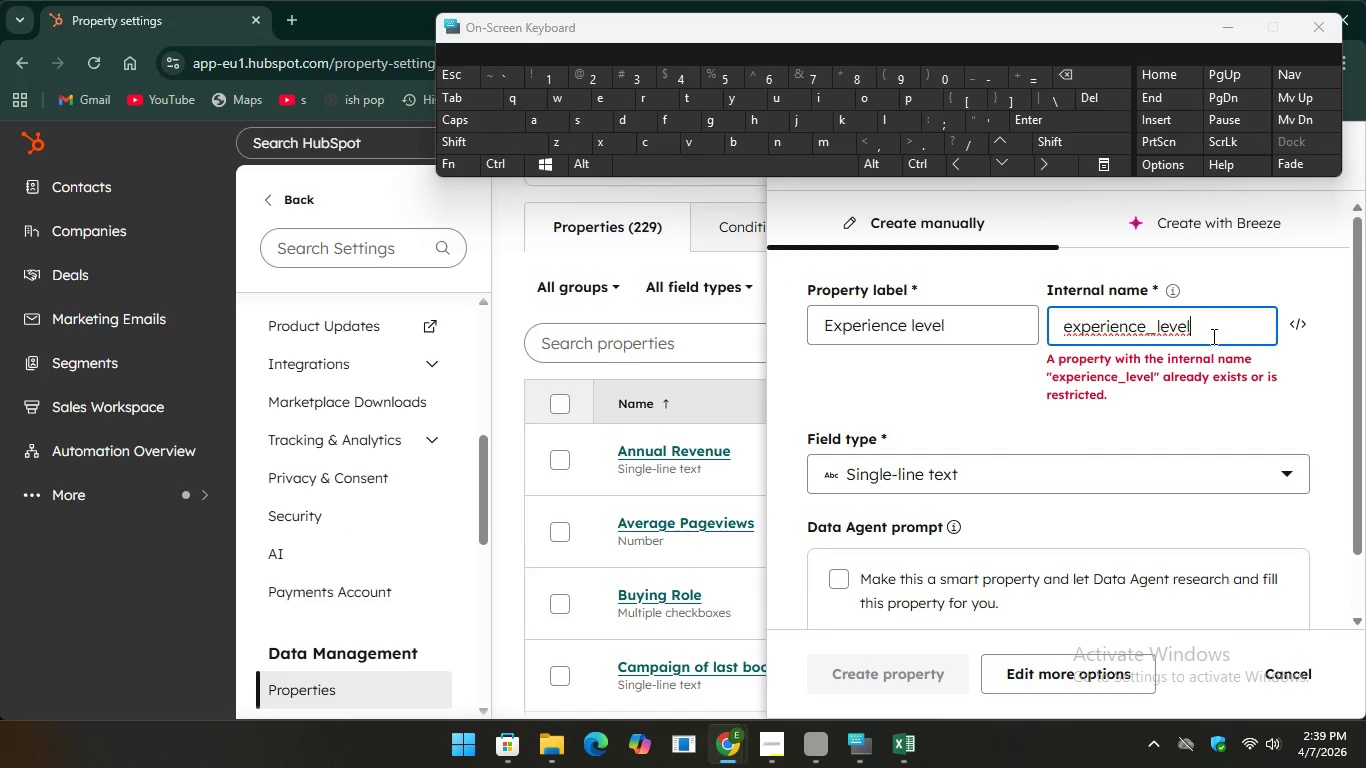 
left_click([1212, 336])
 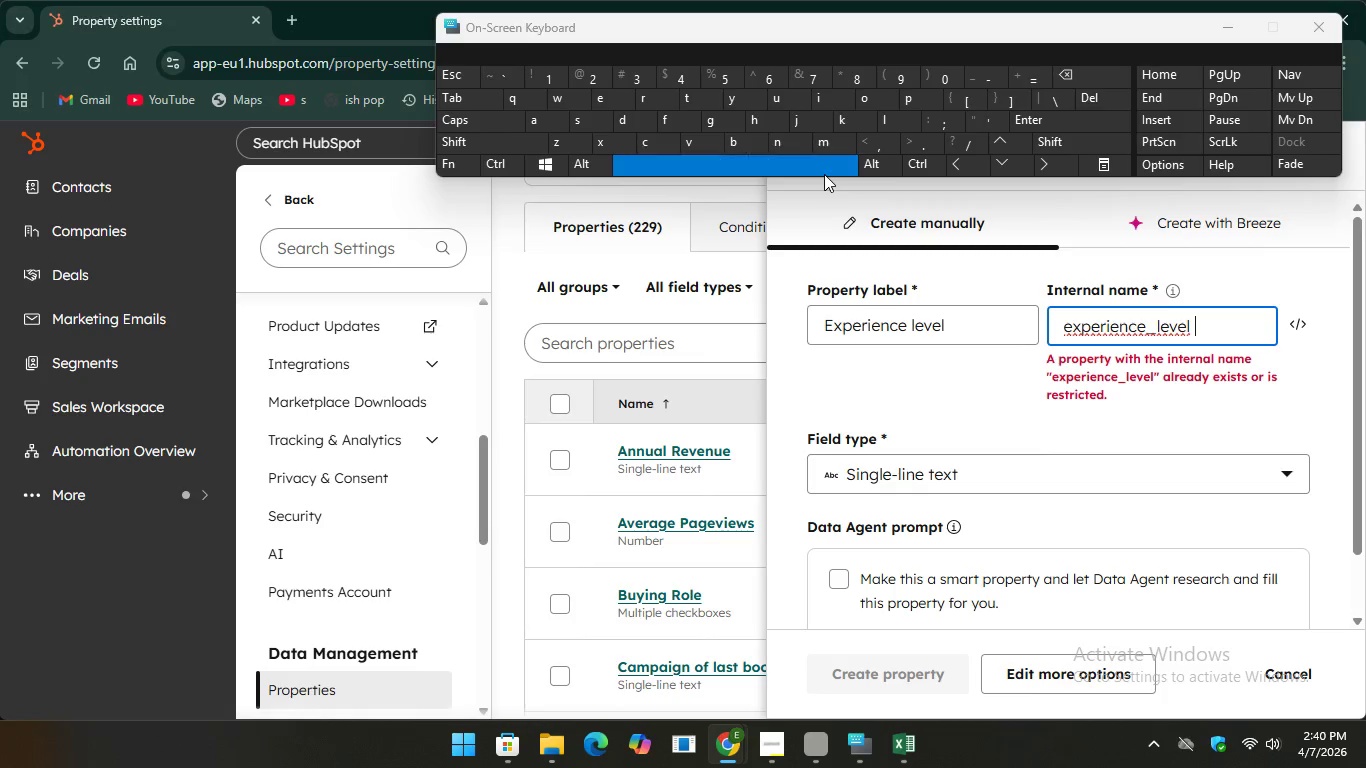 
key(Space)
 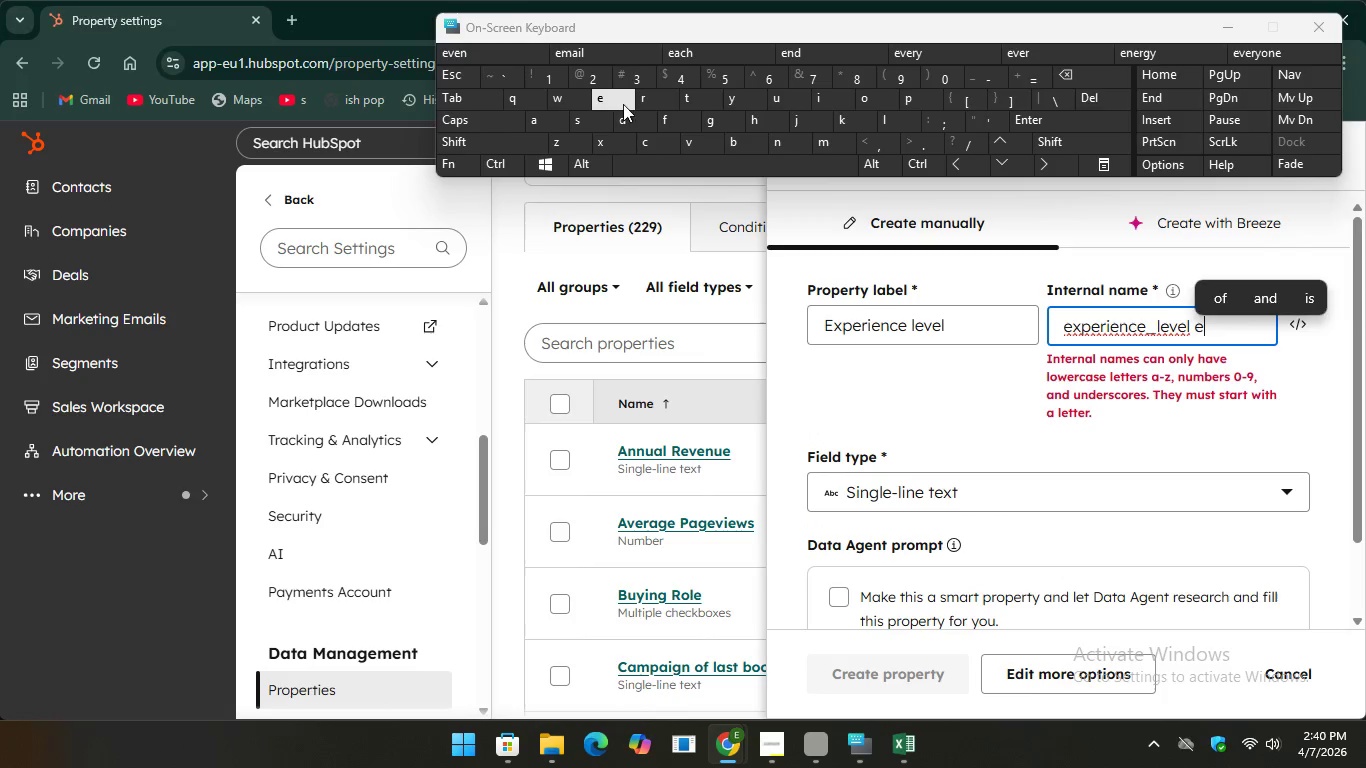 
key(E)
 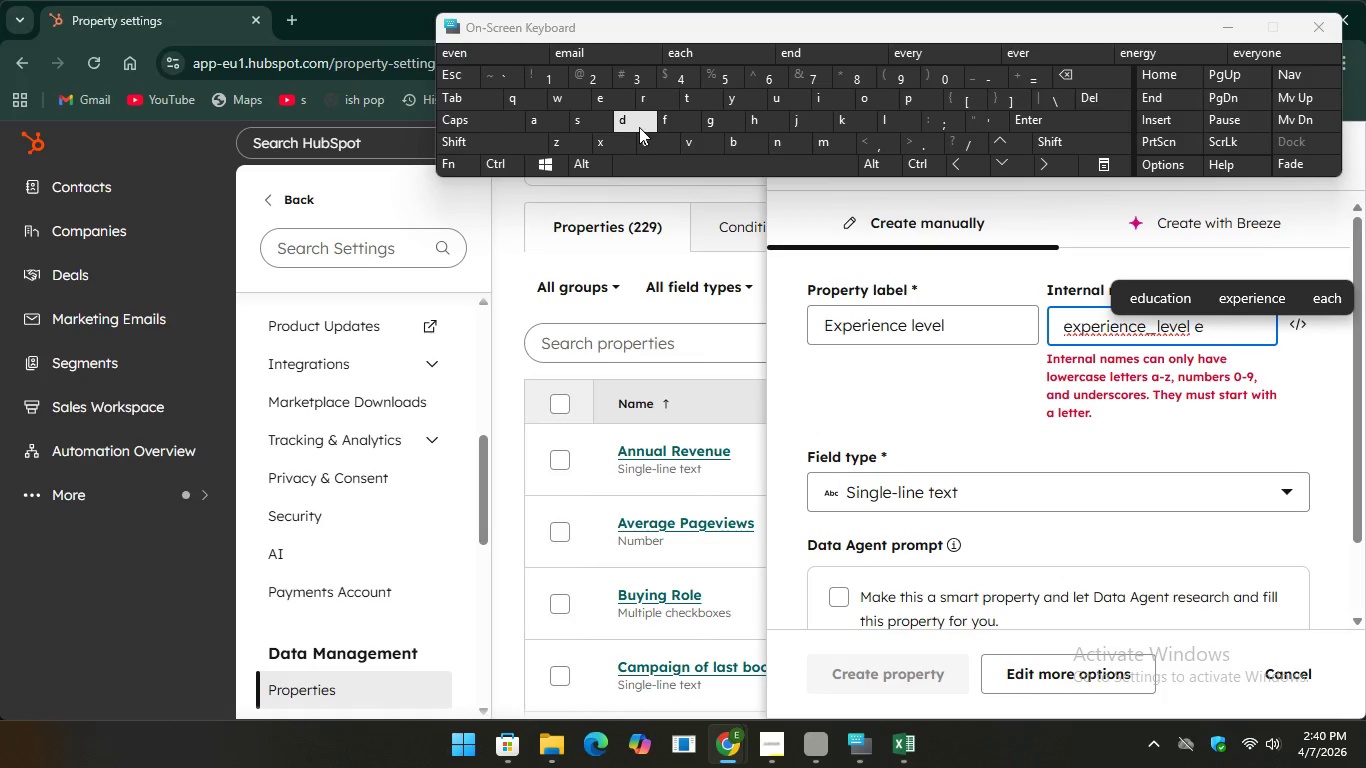 
type(ditef)
 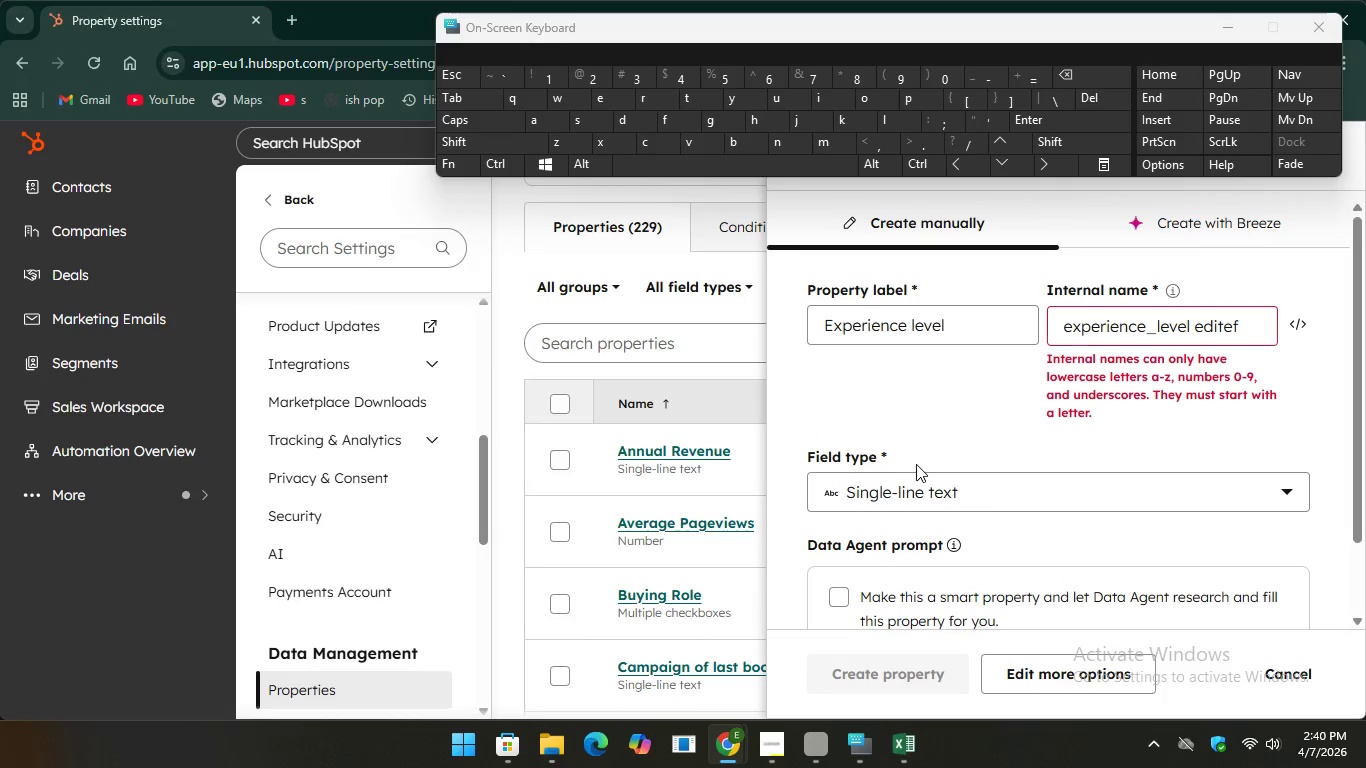 
left_click([914, 464])
 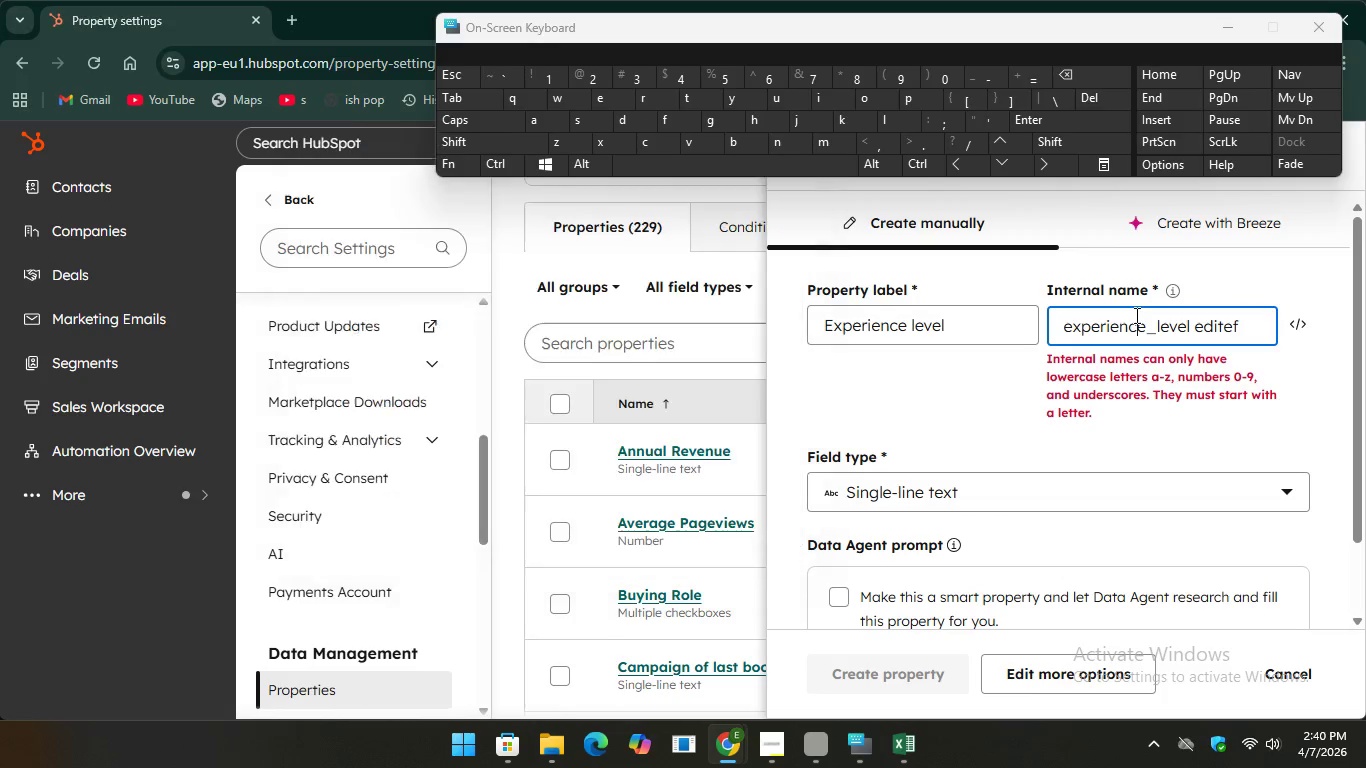 
left_click([1135, 315])
 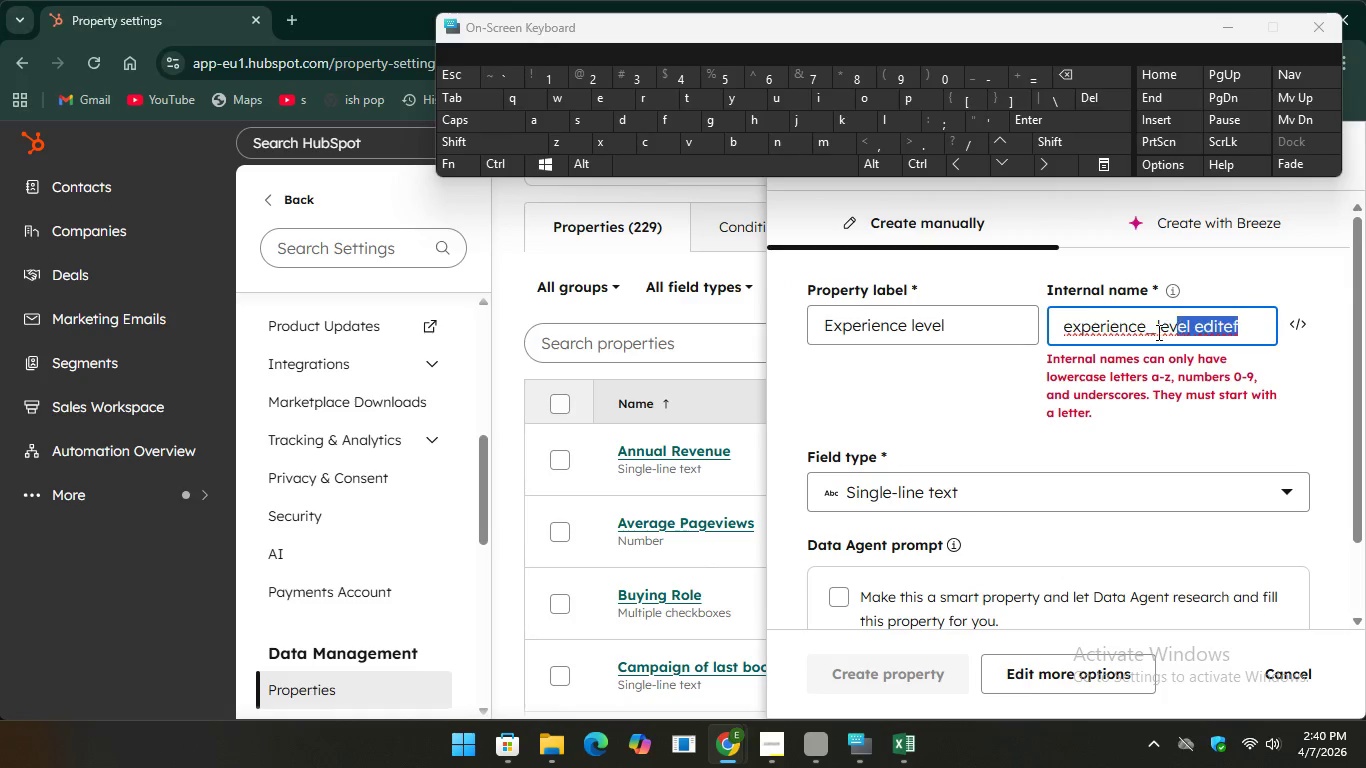 
left_click_drag(start_coordinate=[1251, 333], to_coordinate=[1023, 332])
 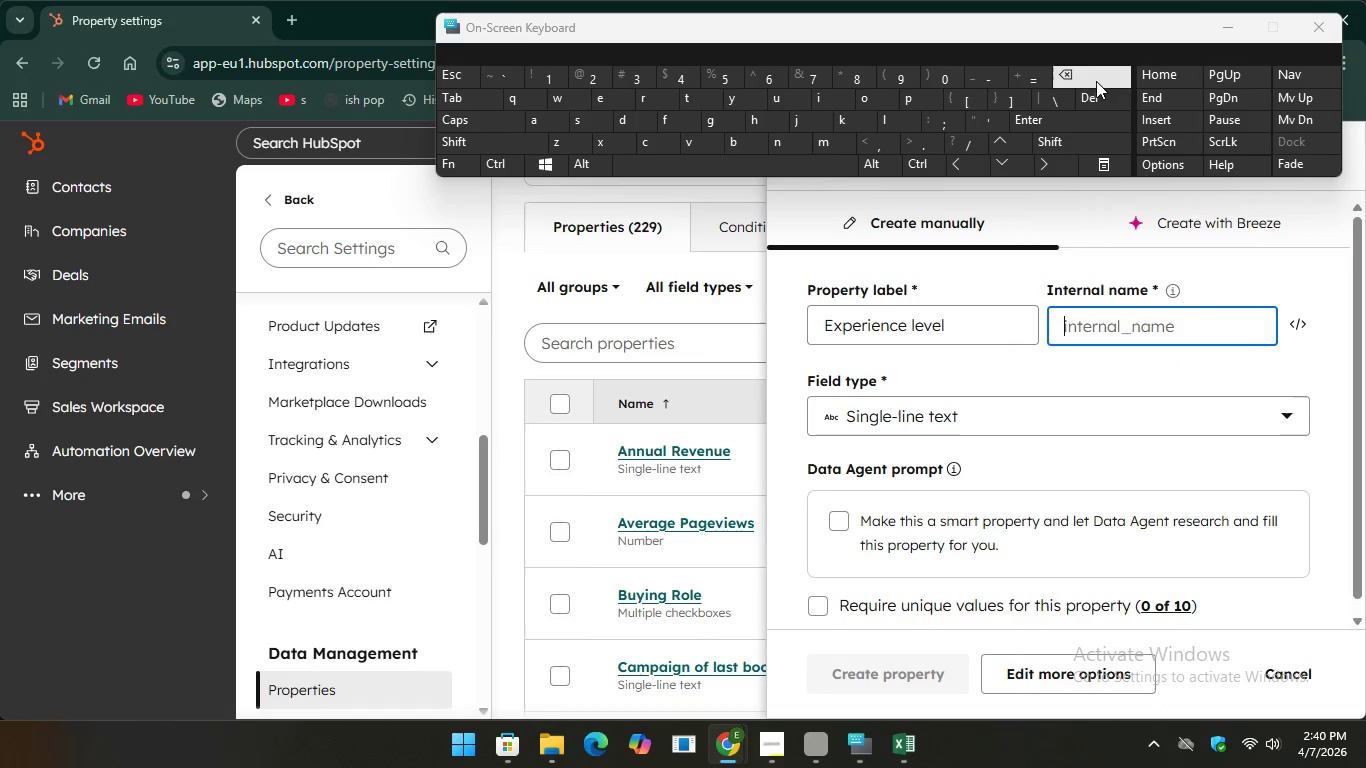 
key(Backspace)
 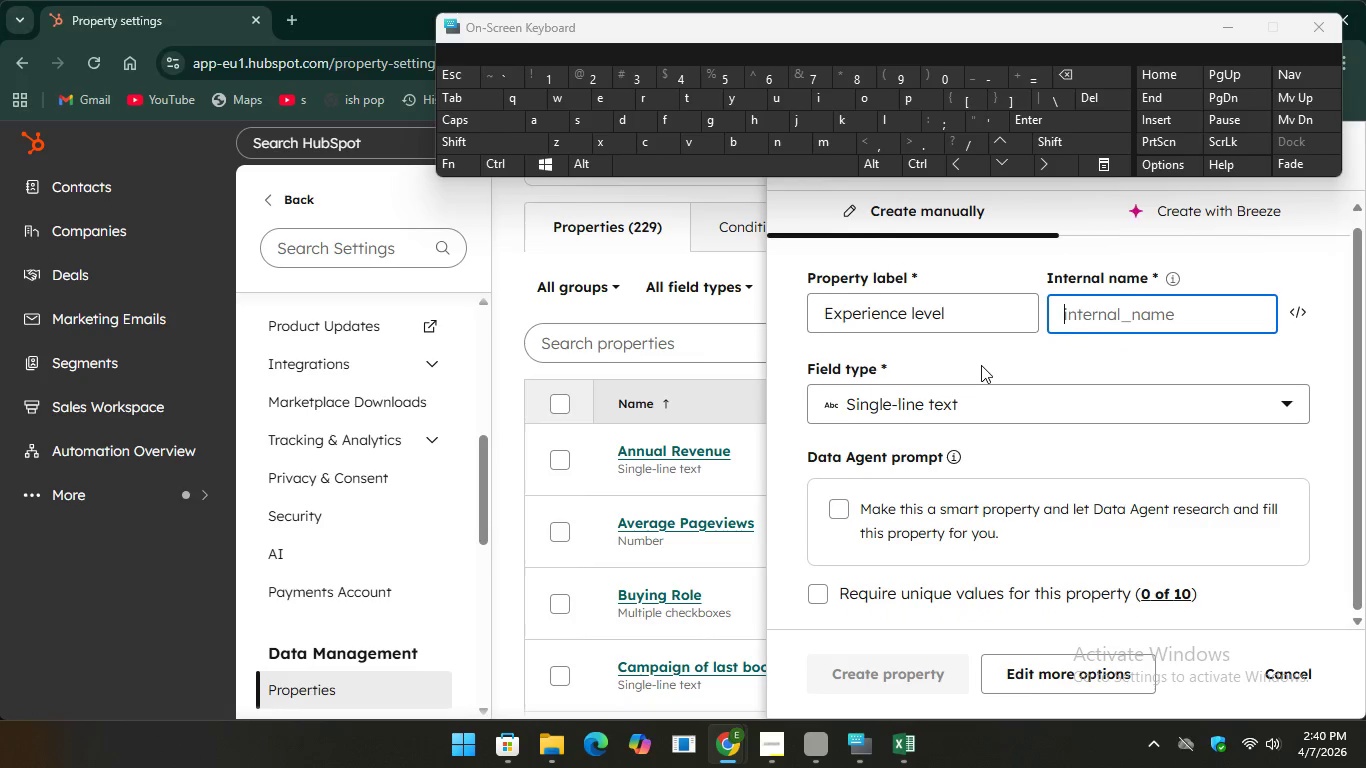 
scroll: coordinate [1034, 394], scroll_direction: down, amount: 5.0
 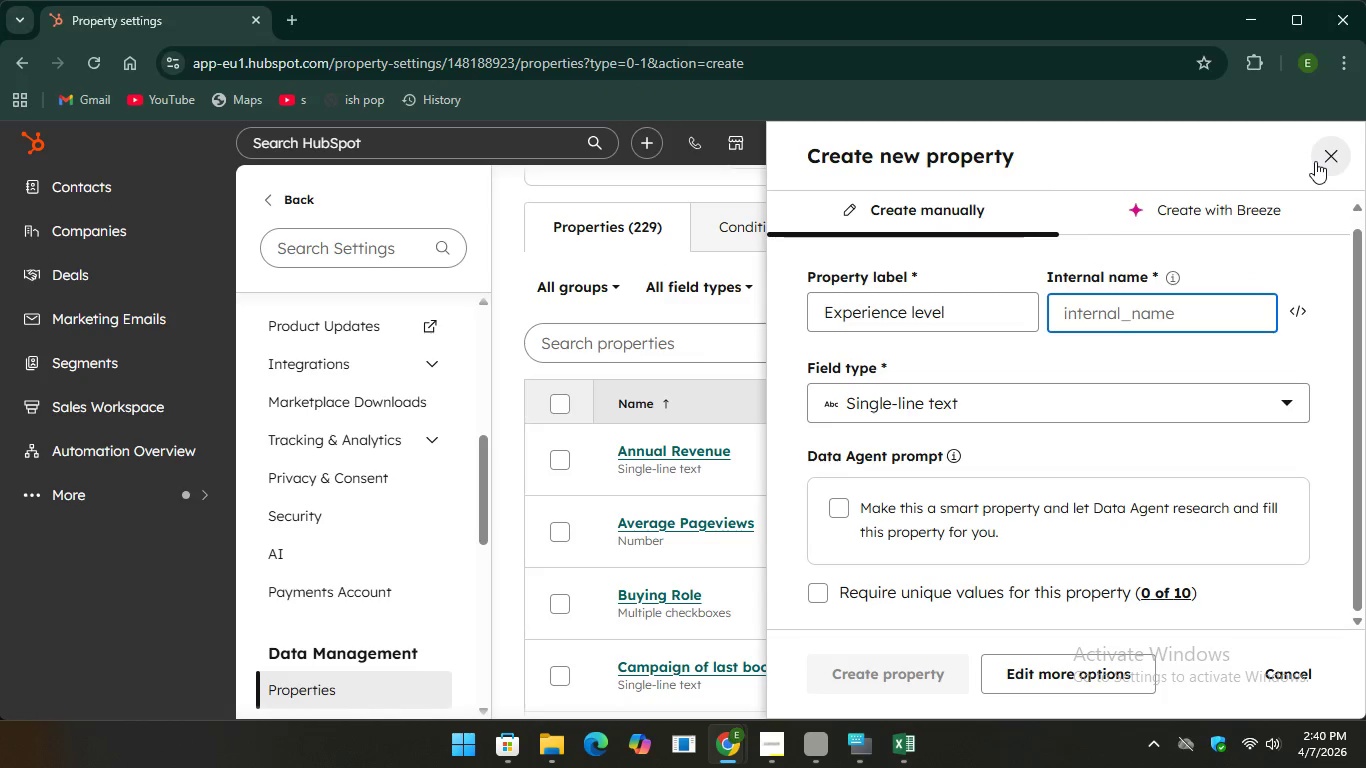 
left_click([1326, 159])
 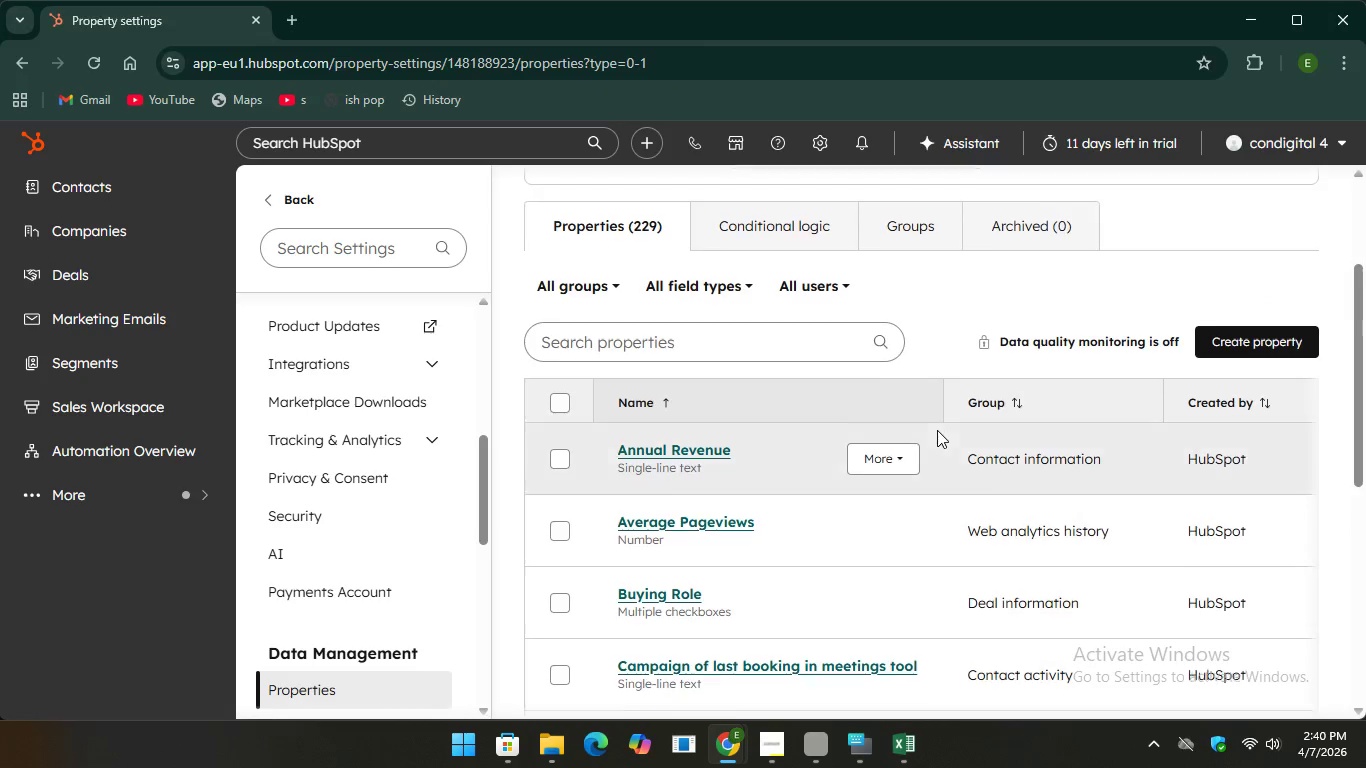 
scroll: coordinate [933, 429], scroll_direction: none, amount: 0.0
 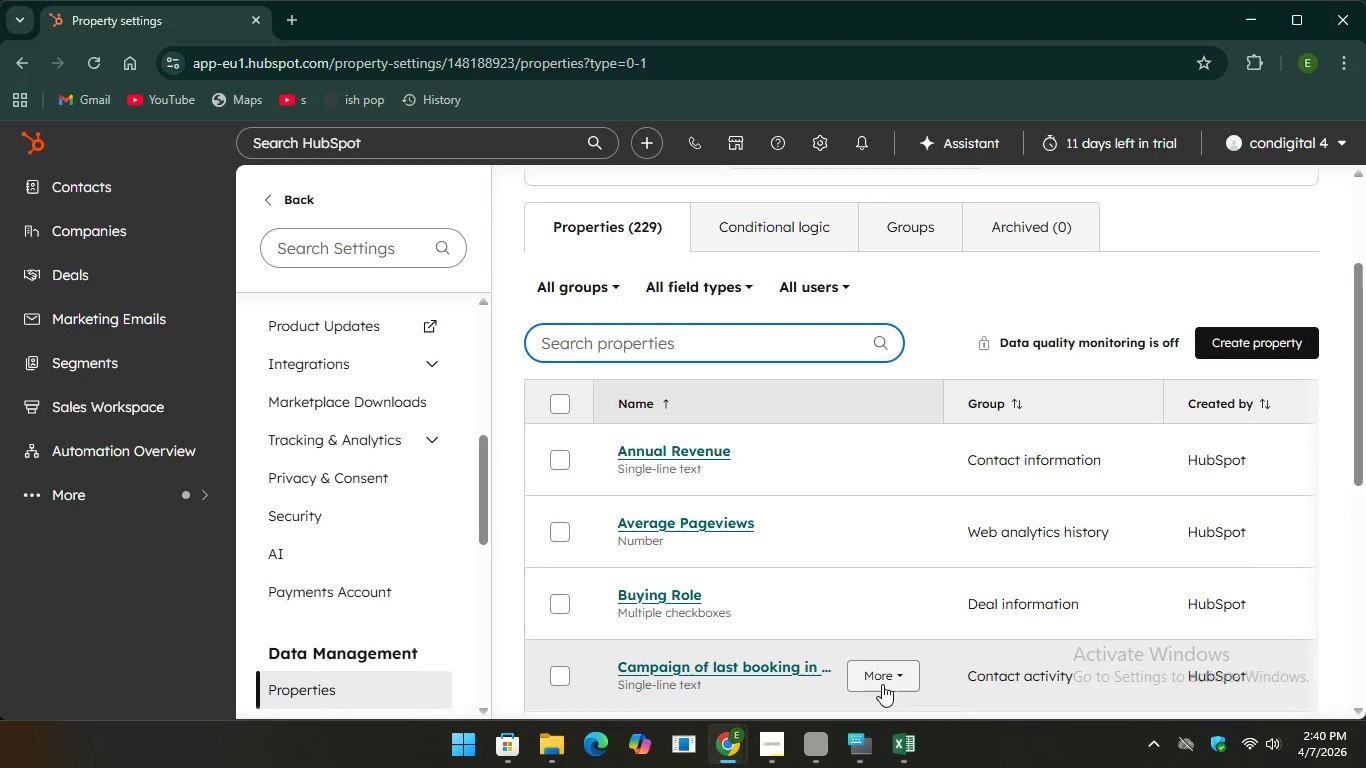 
left_click([855, 750])
 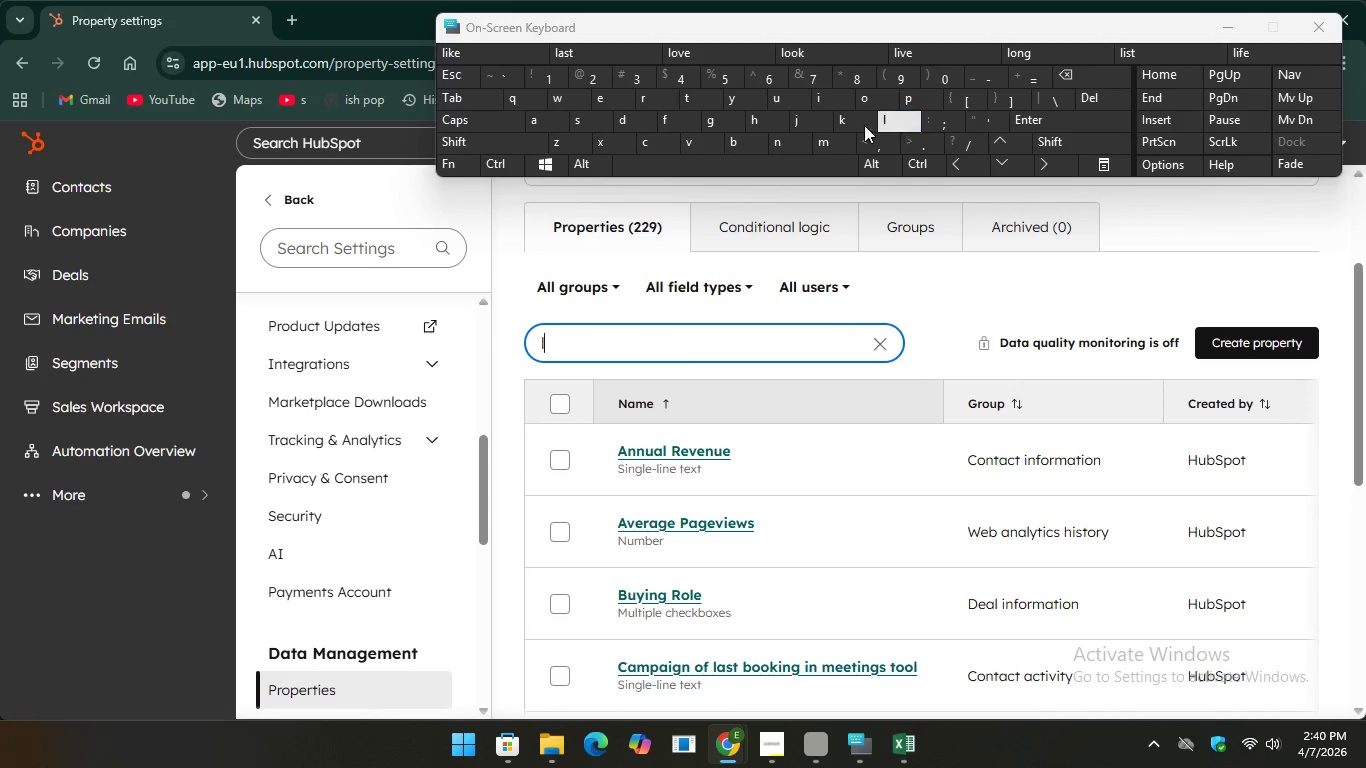 
type(lead)
 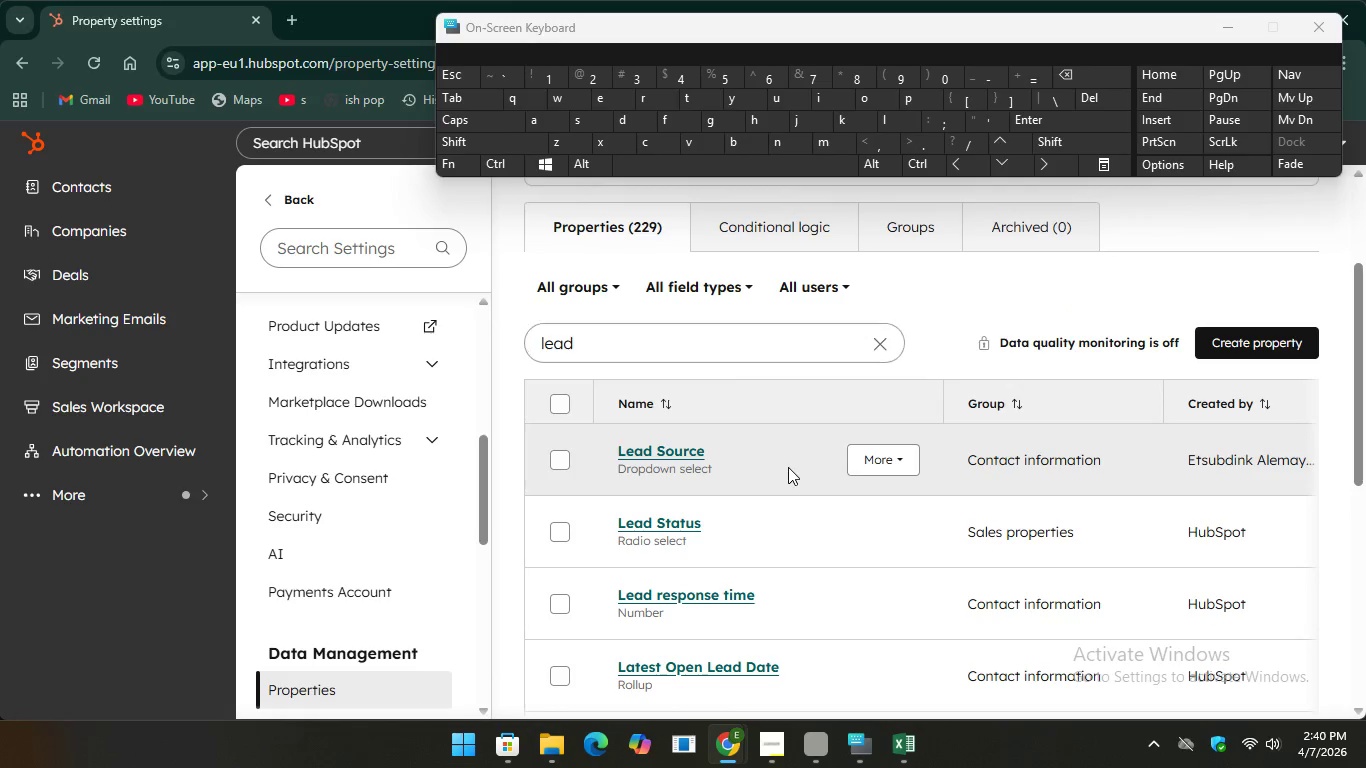 
wait(9.41)
 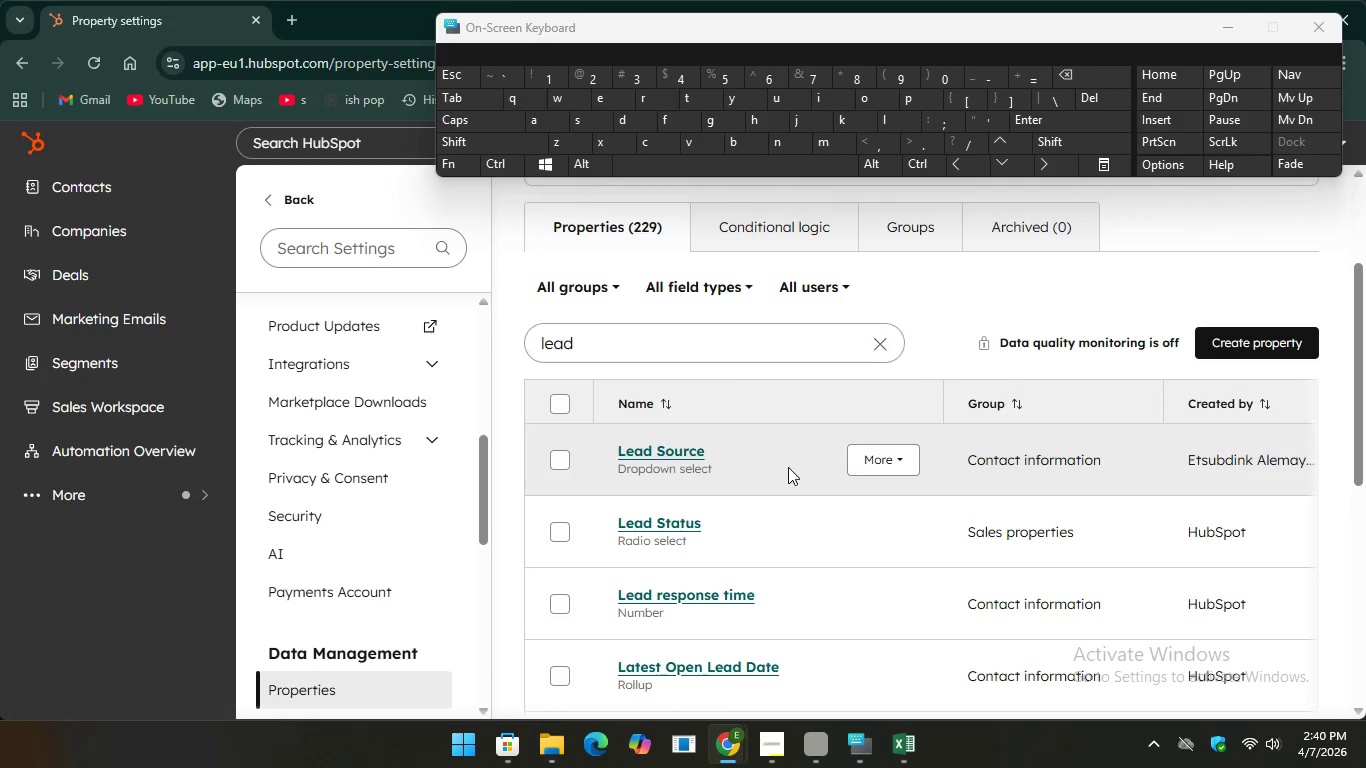 
left_click_drag(start_coordinate=[635, 328], to_coordinate=[538, 334])
 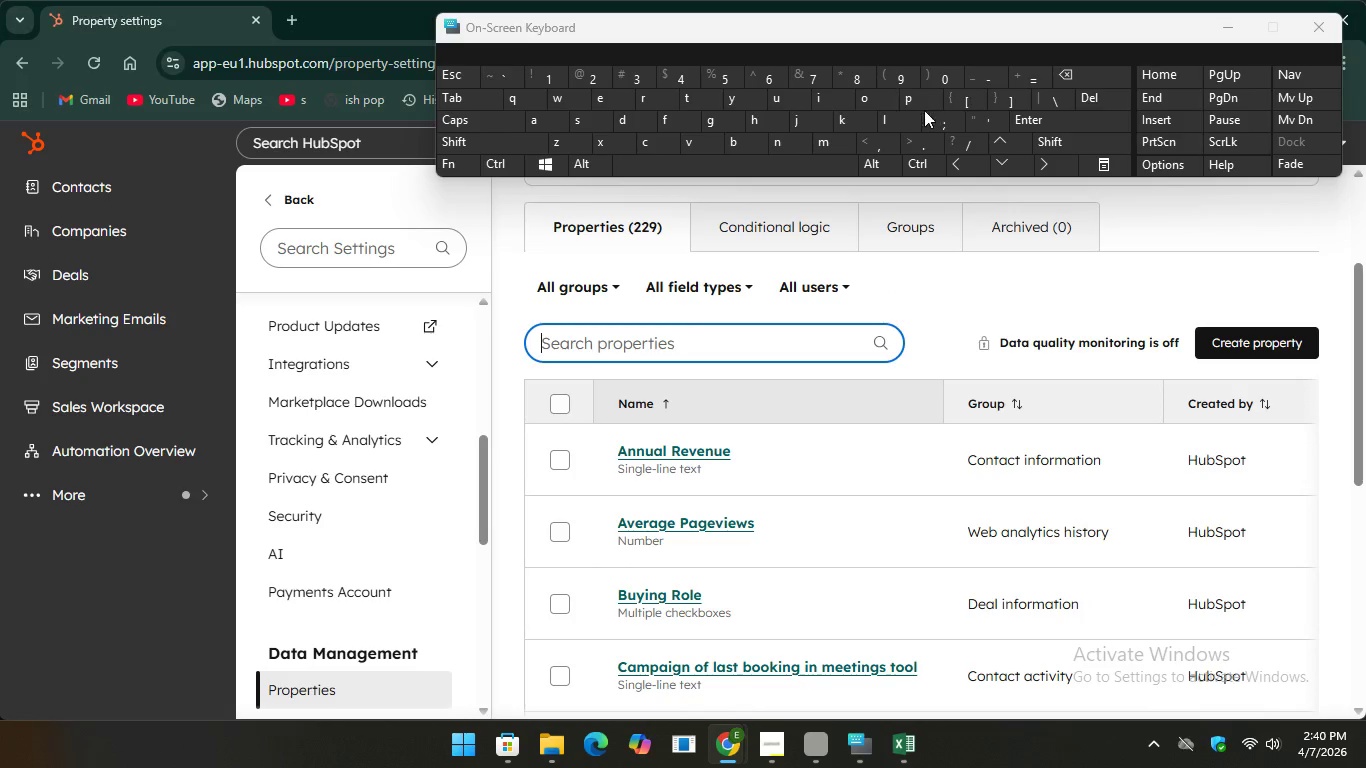 
type(pri)
 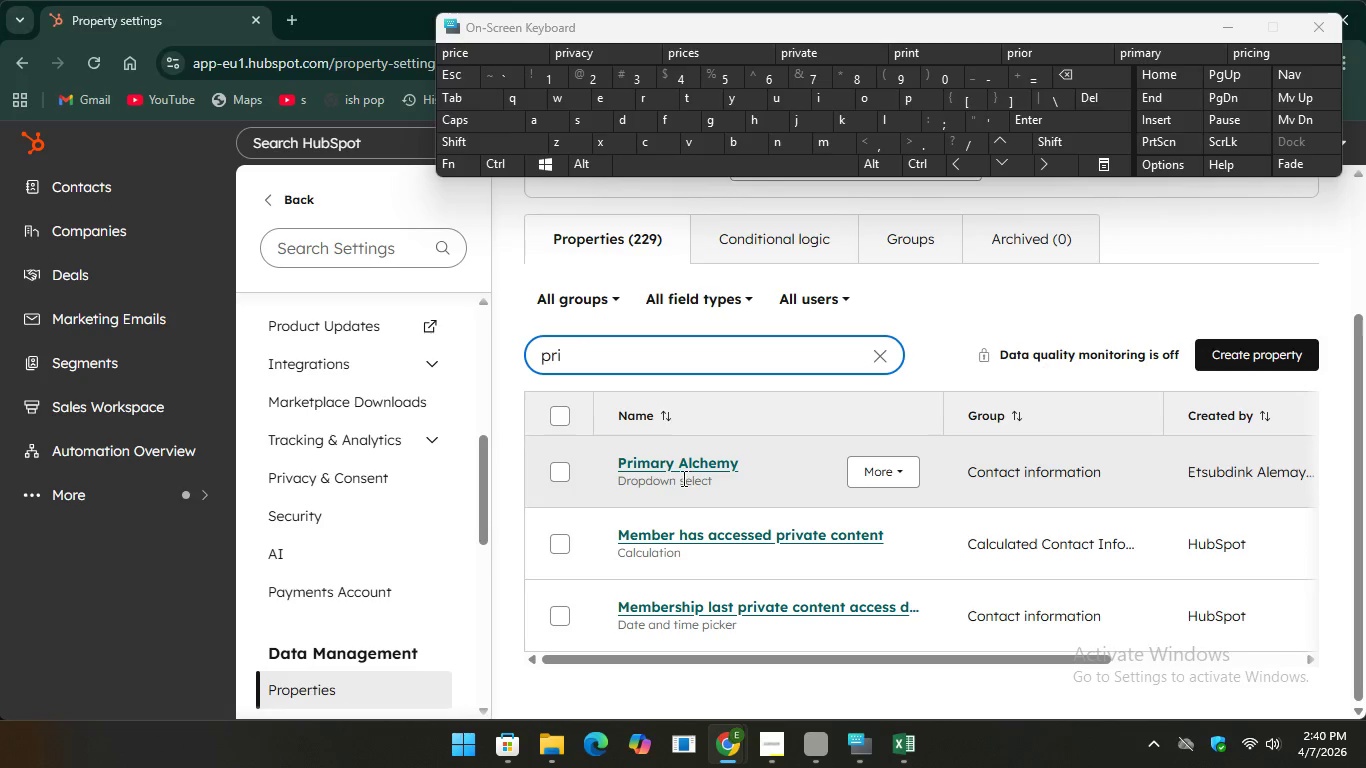 
left_click([682, 478])
 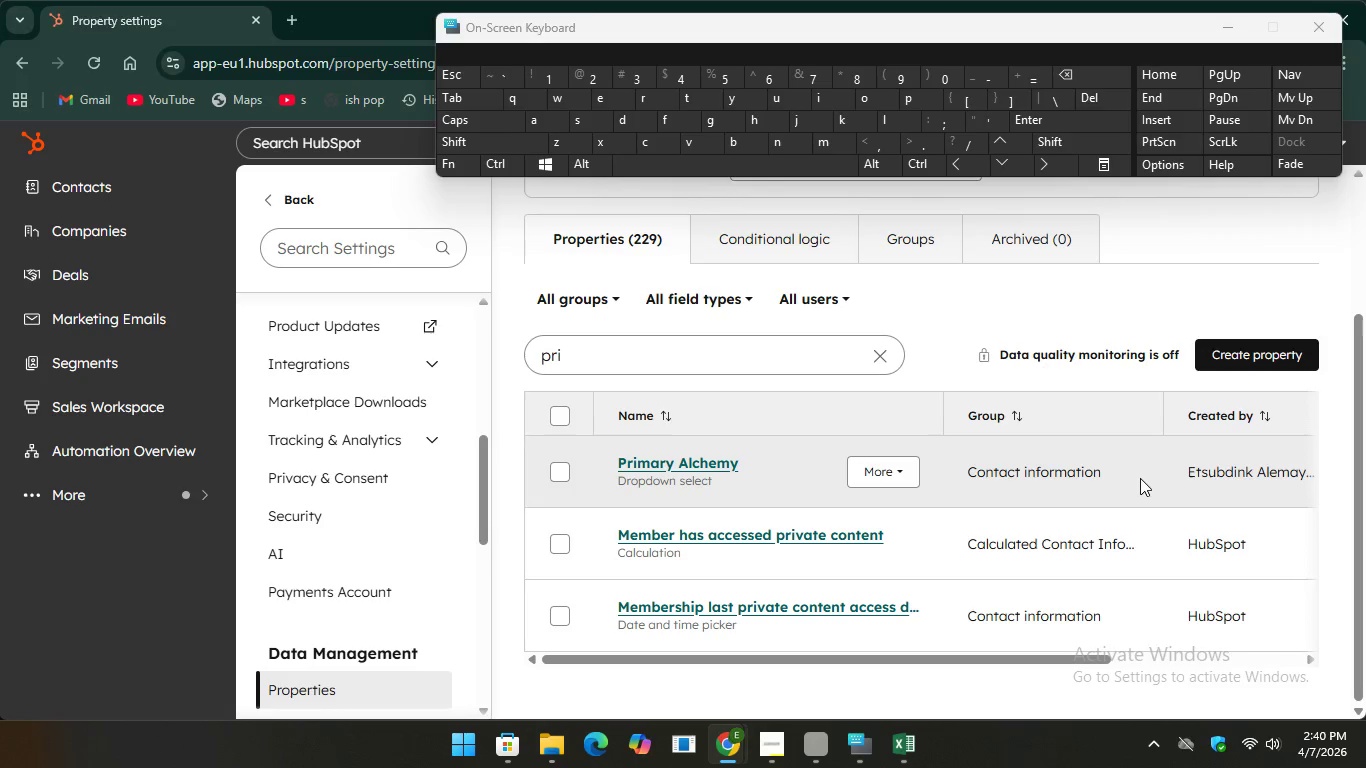 
left_click([1140, 478])
 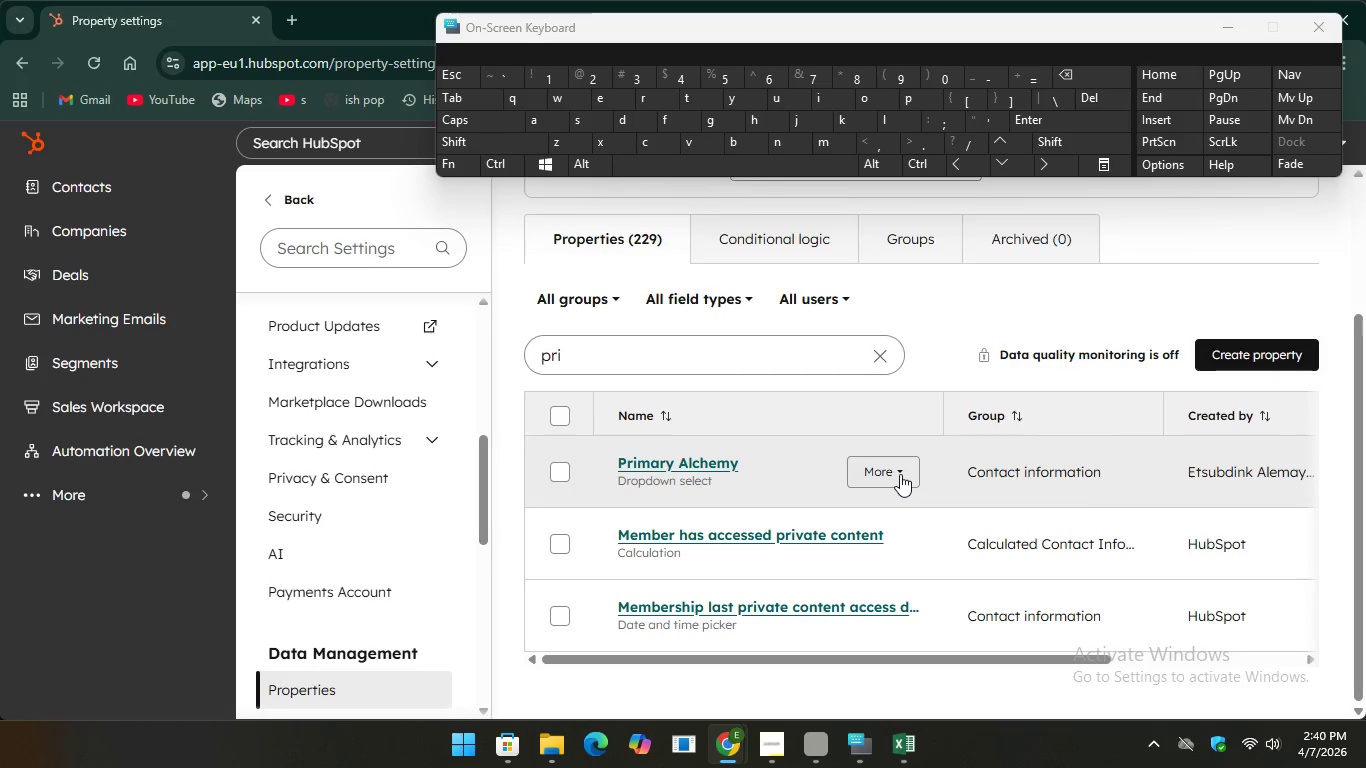 
left_click([900, 474])
 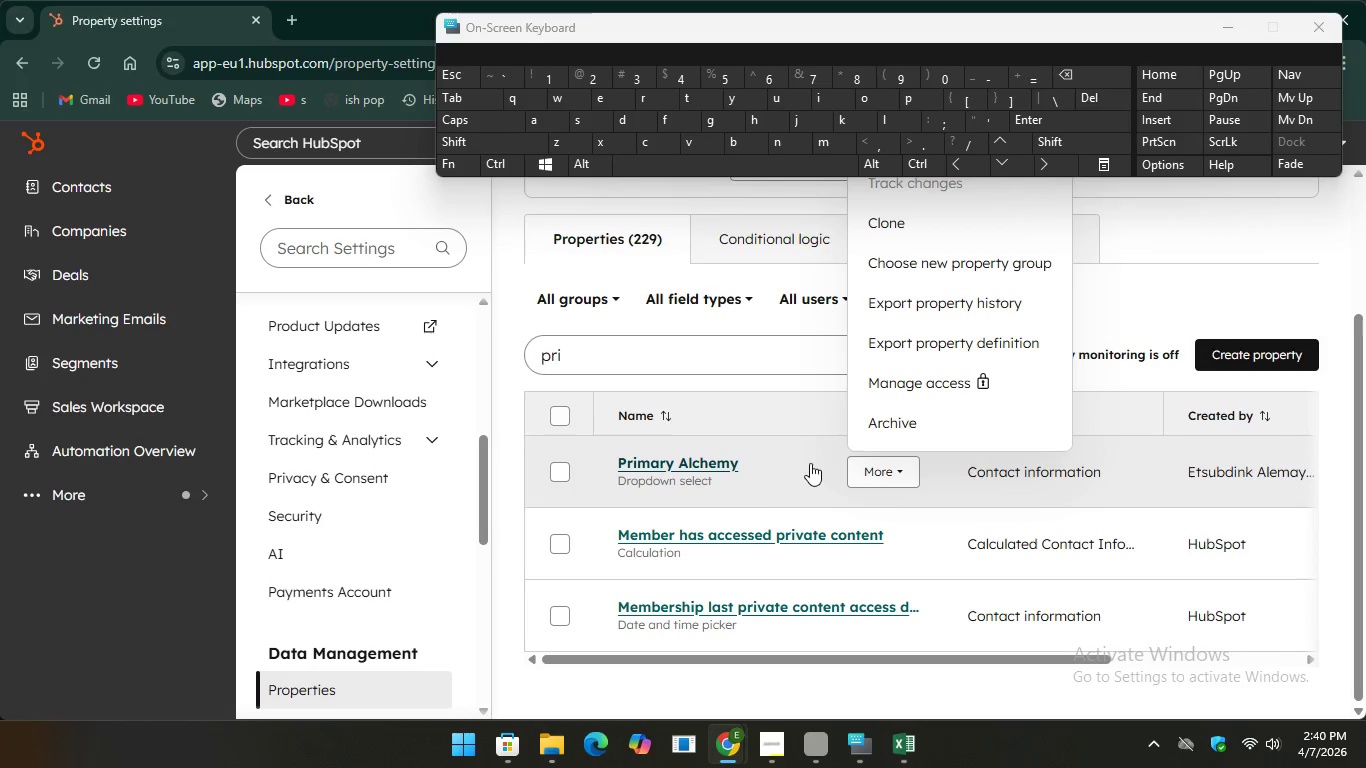 
left_click_drag(start_coordinate=[810, 463], to_coordinate=[804, 464])
 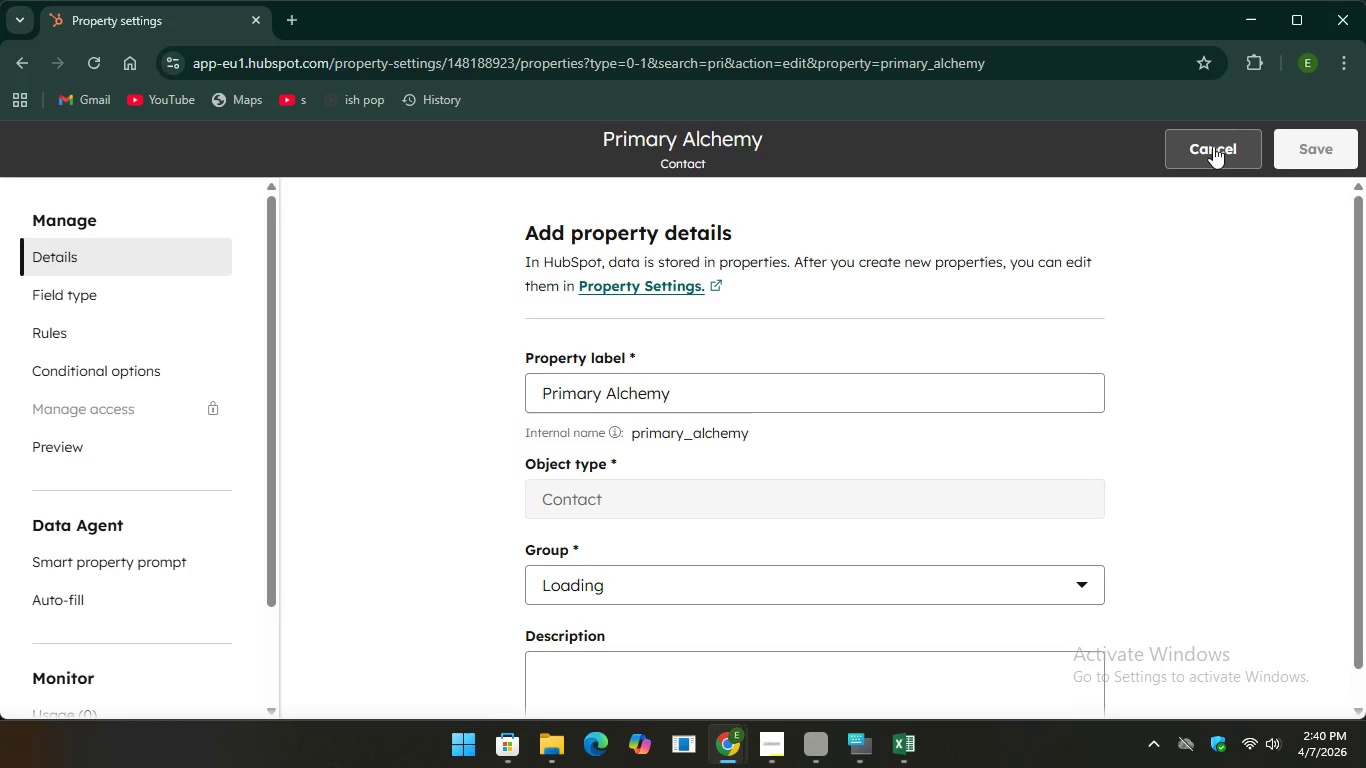 
wait(7.02)
 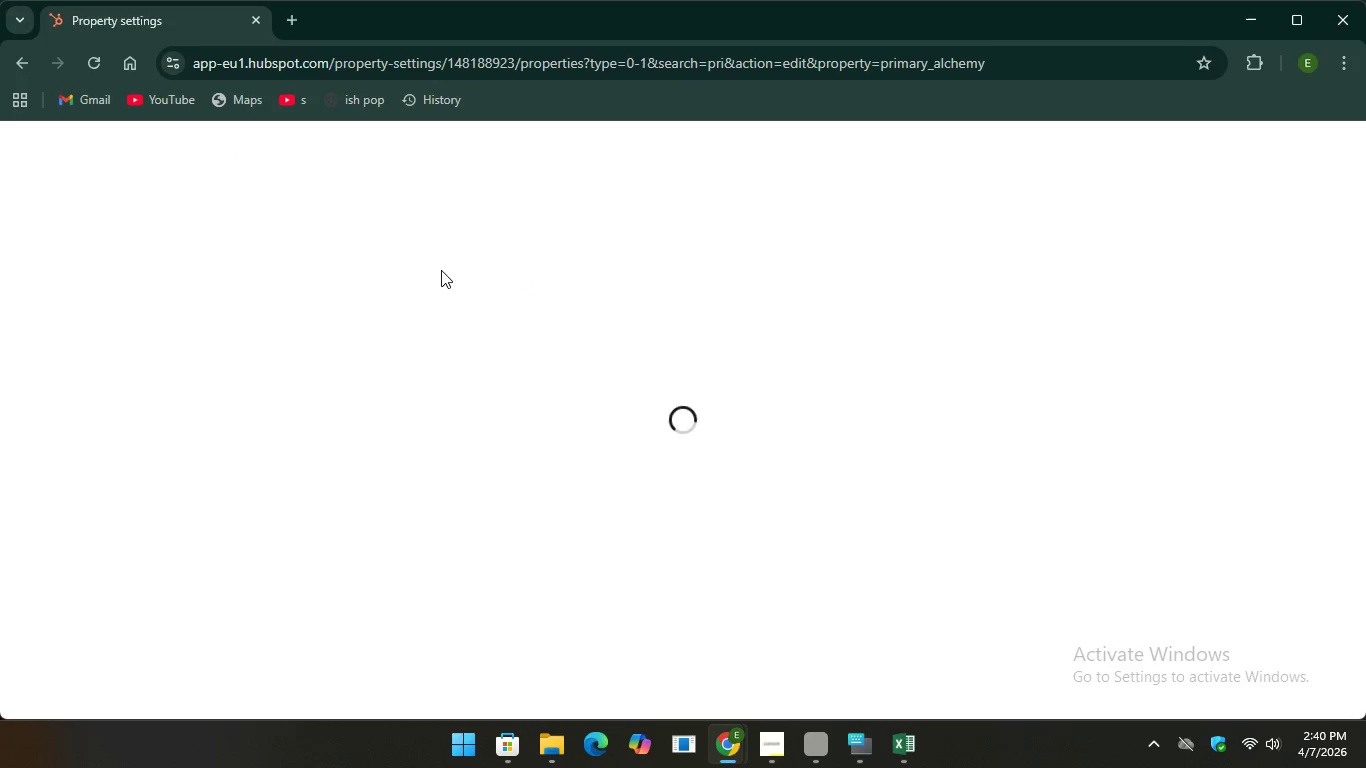 
scroll: coordinate [865, 433], scroll_direction: down, amount: 4.0
 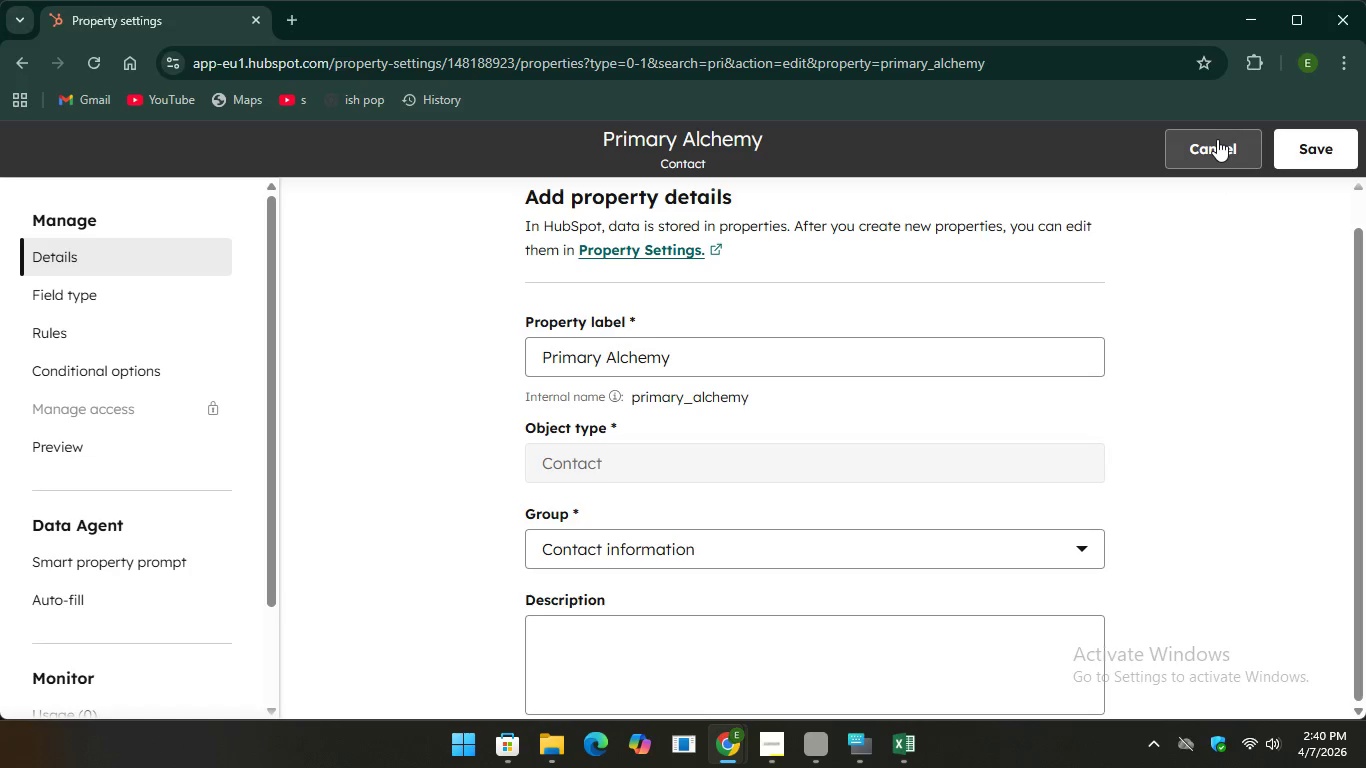 
left_click([1217, 139])
 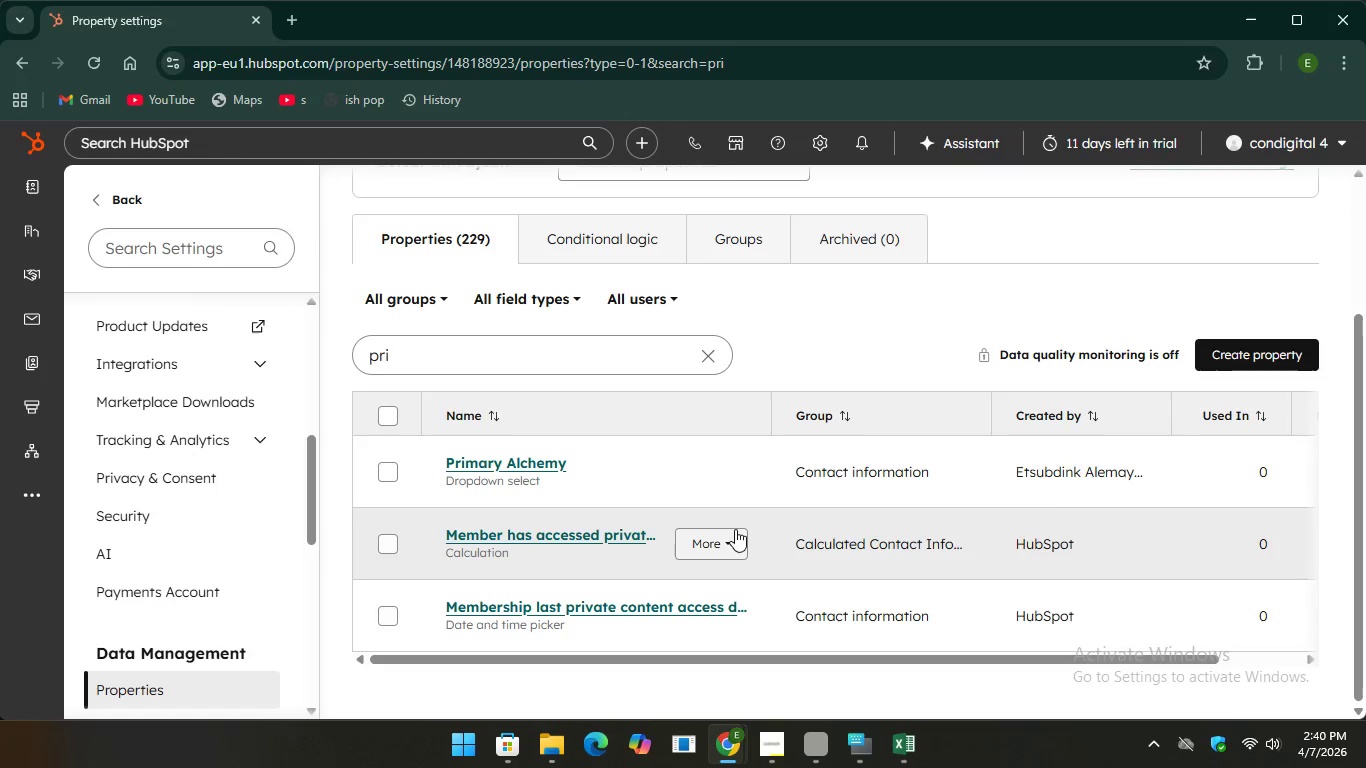 
scroll: coordinate [774, 541], scroll_direction: down, amount: 6.0
 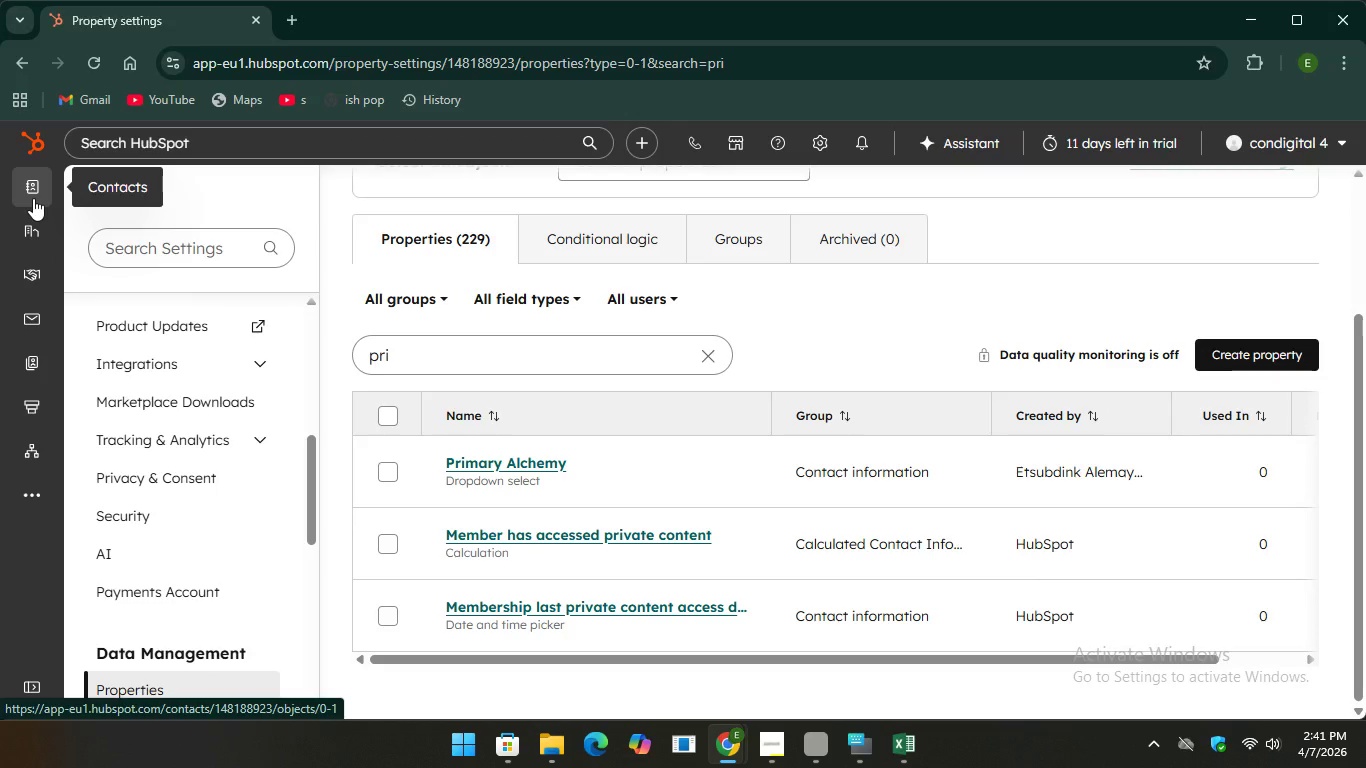 
left_click([33, 198])
 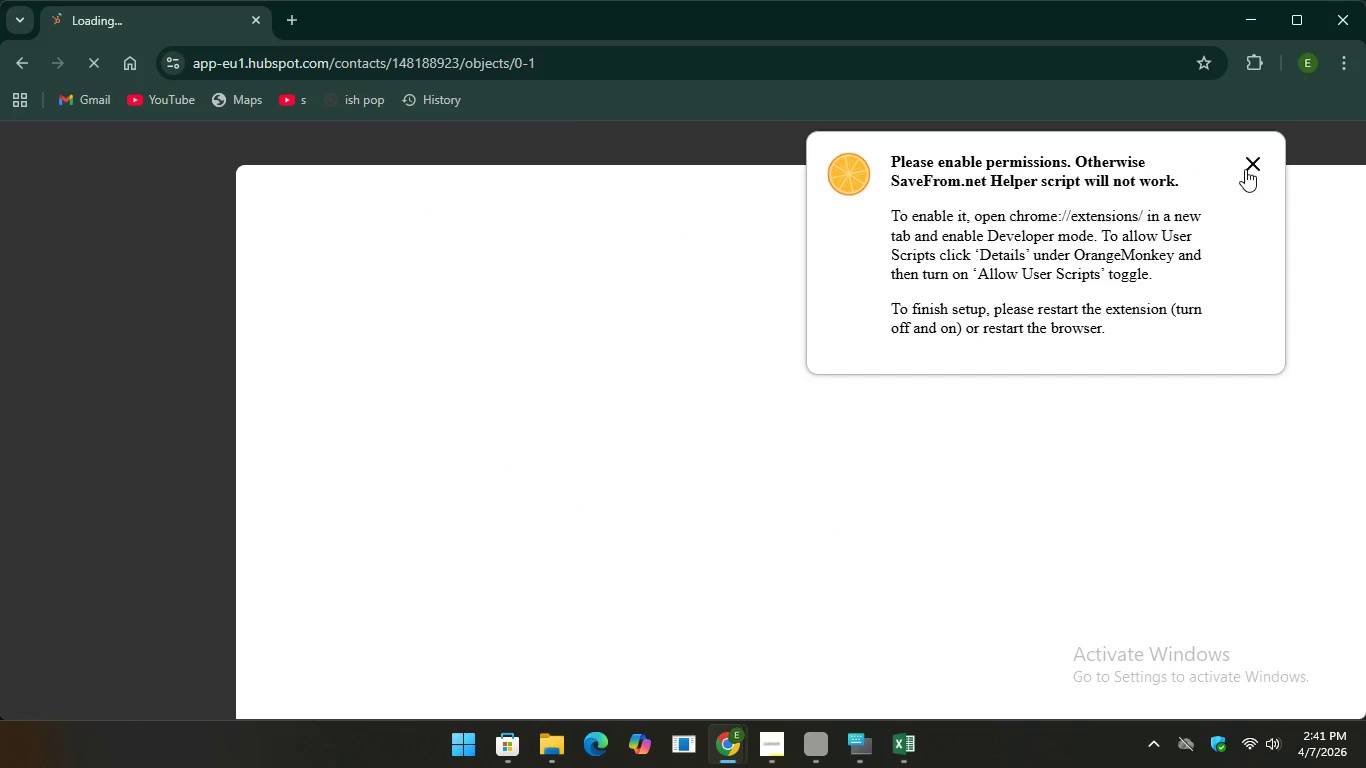 
left_click([1244, 164])
 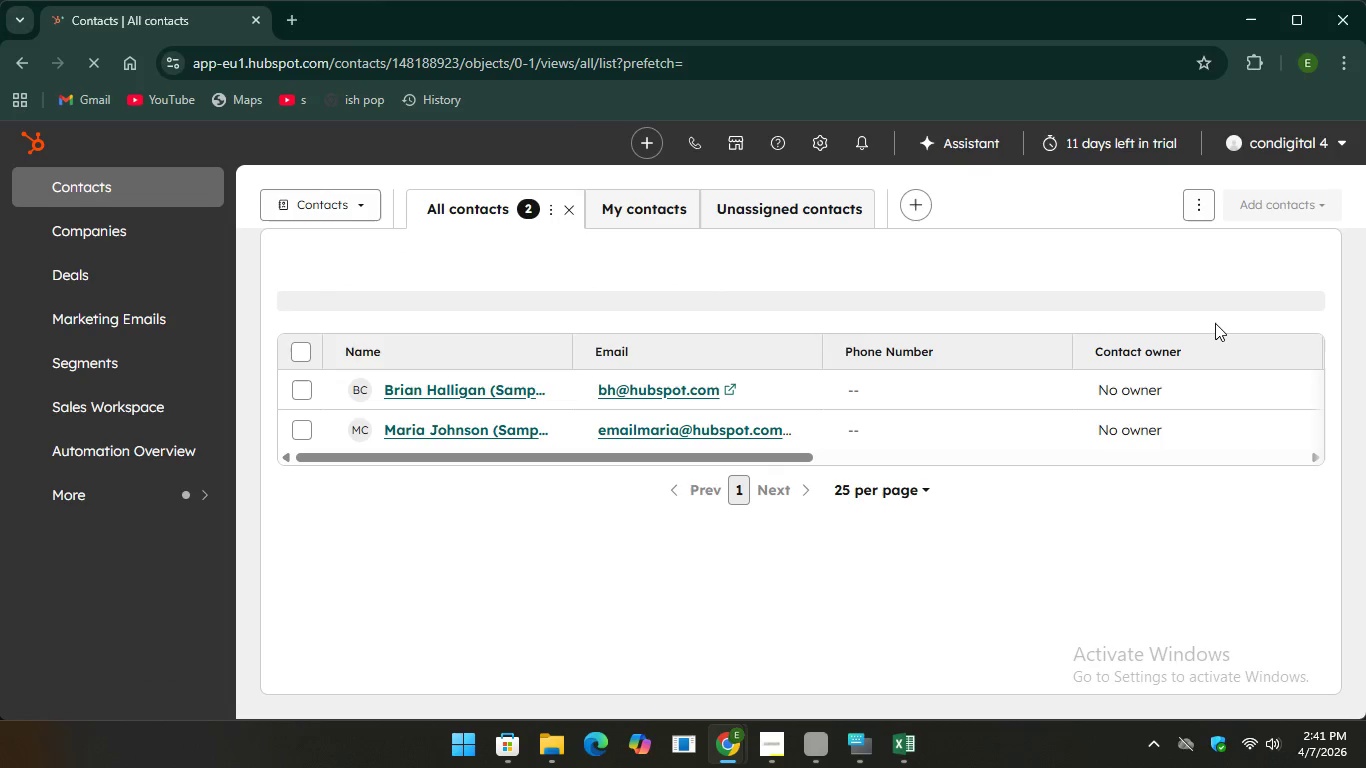 
wait(7.98)
 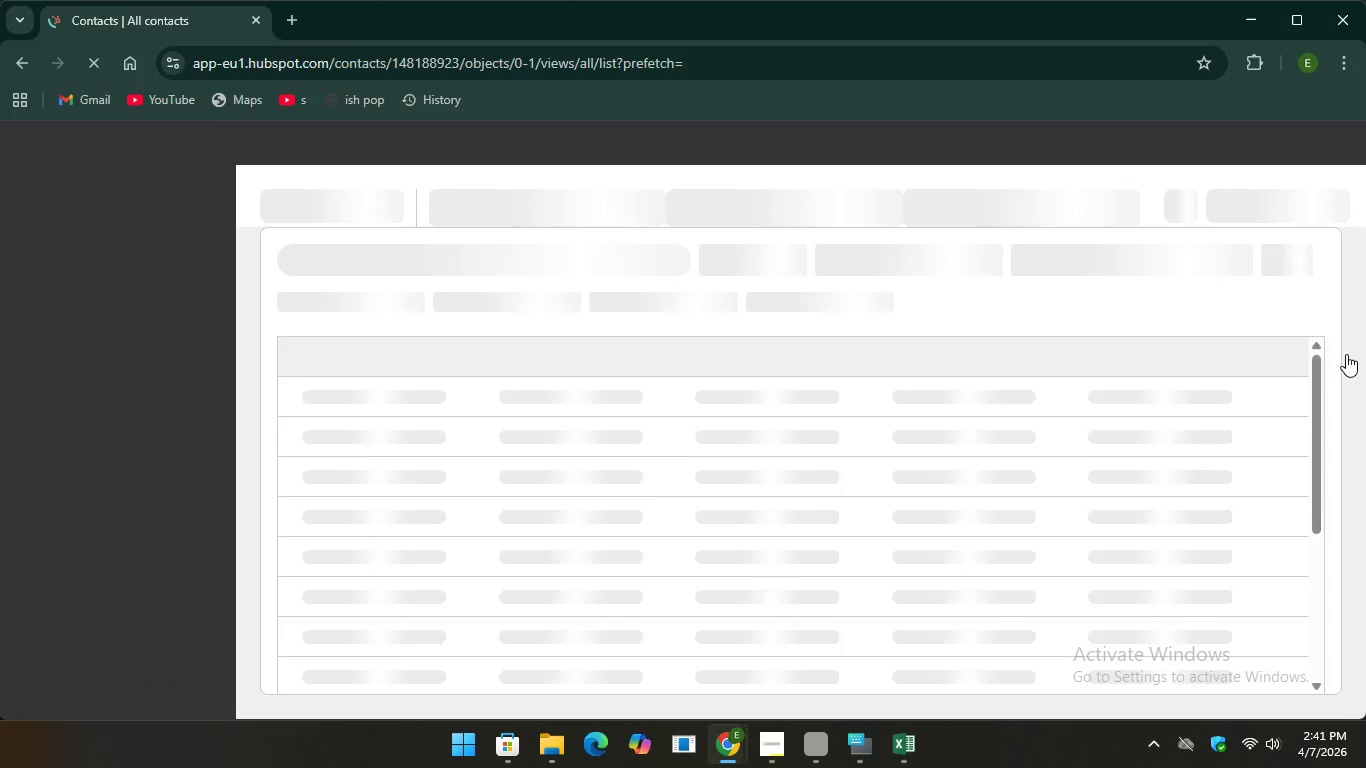 
left_click([1270, 198])
 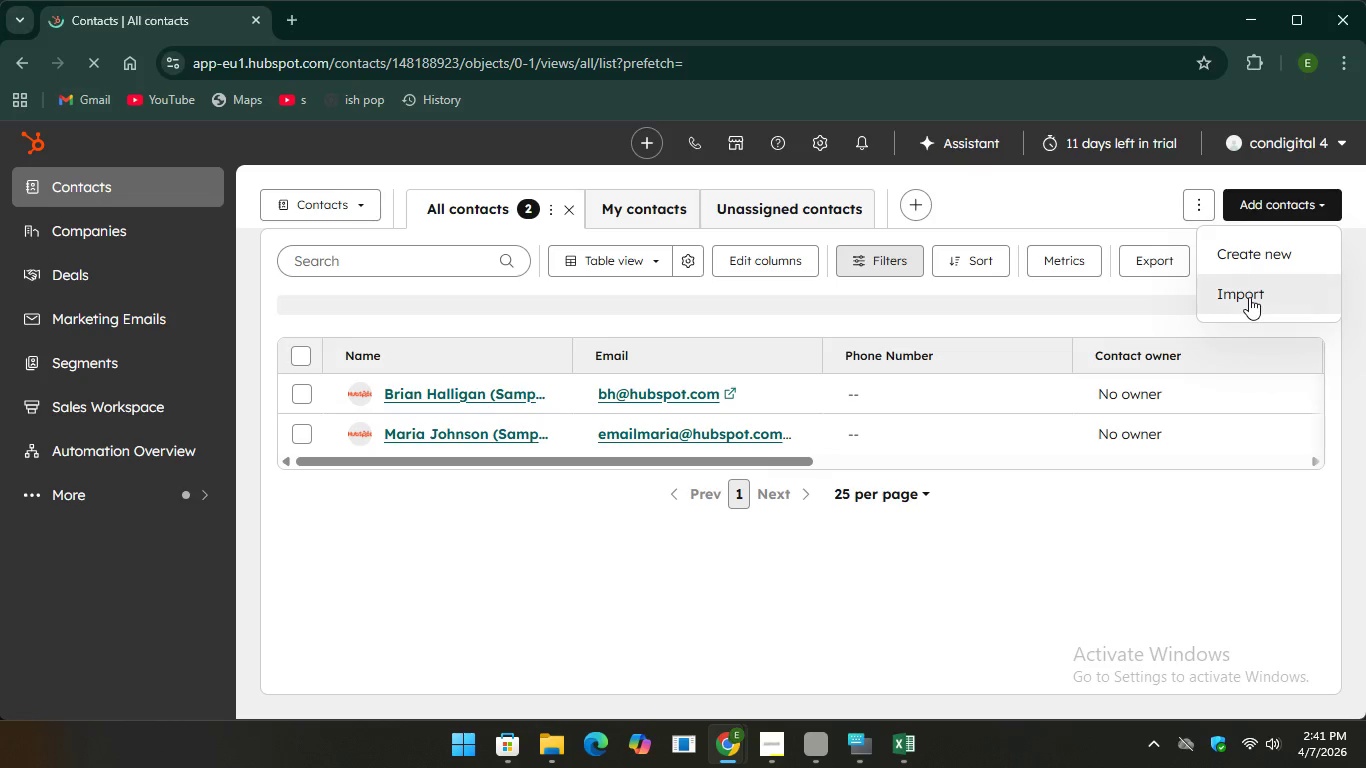 
left_click([1249, 297])
 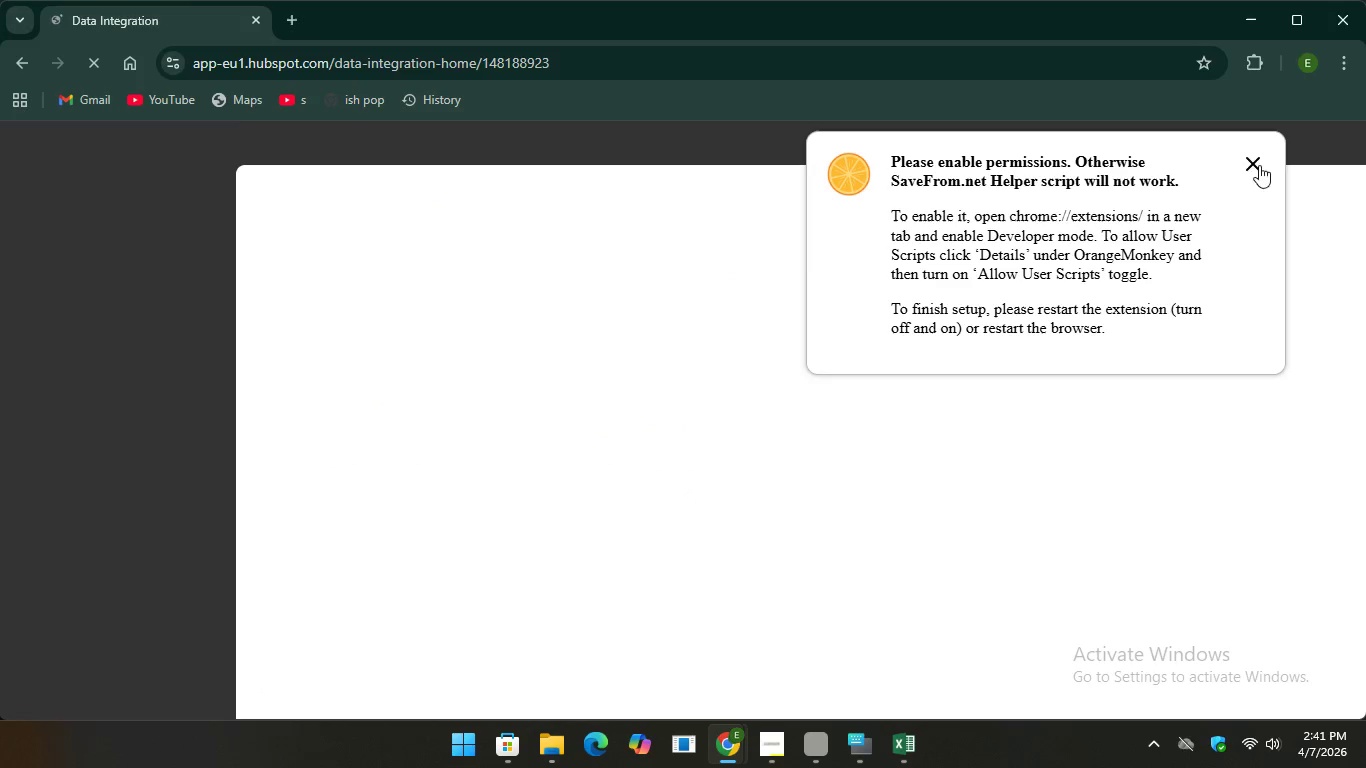 
left_click([1251, 163])
 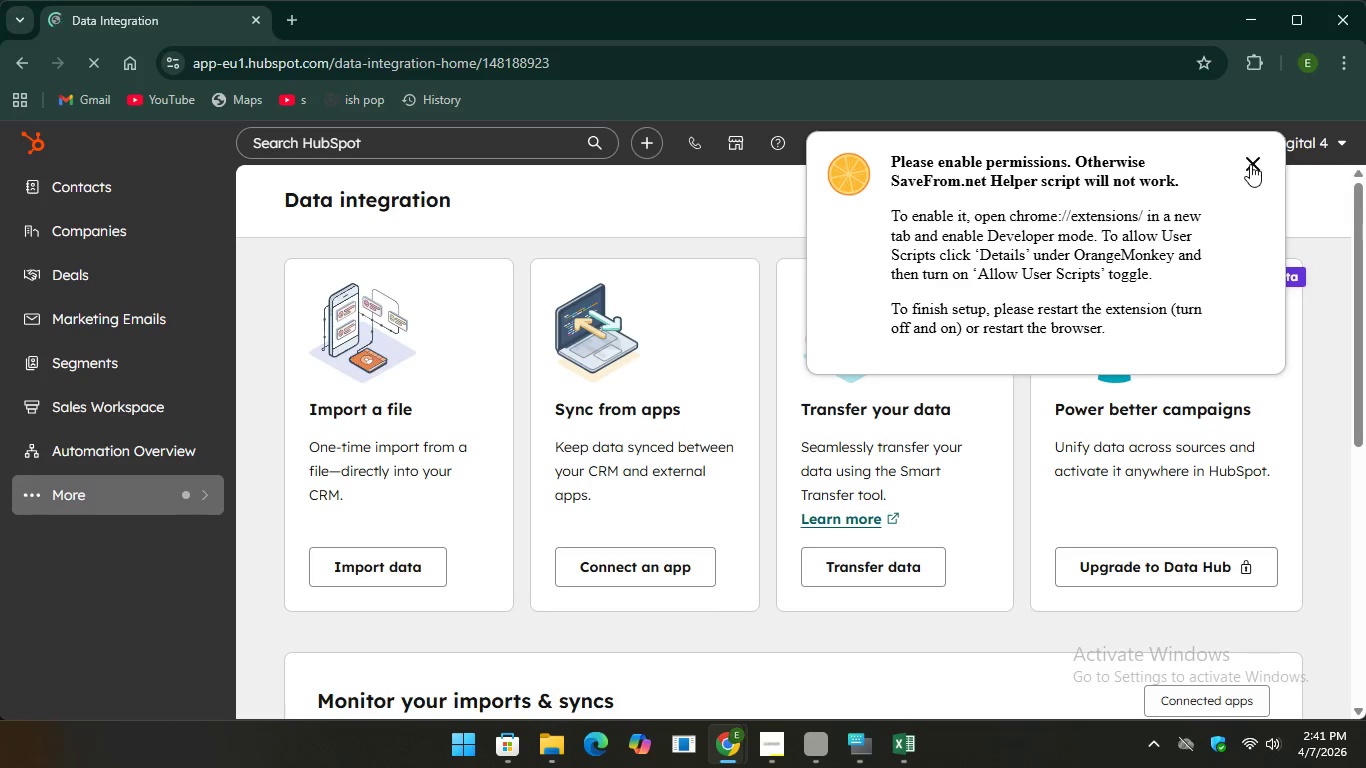 
left_click([1251, 162])
 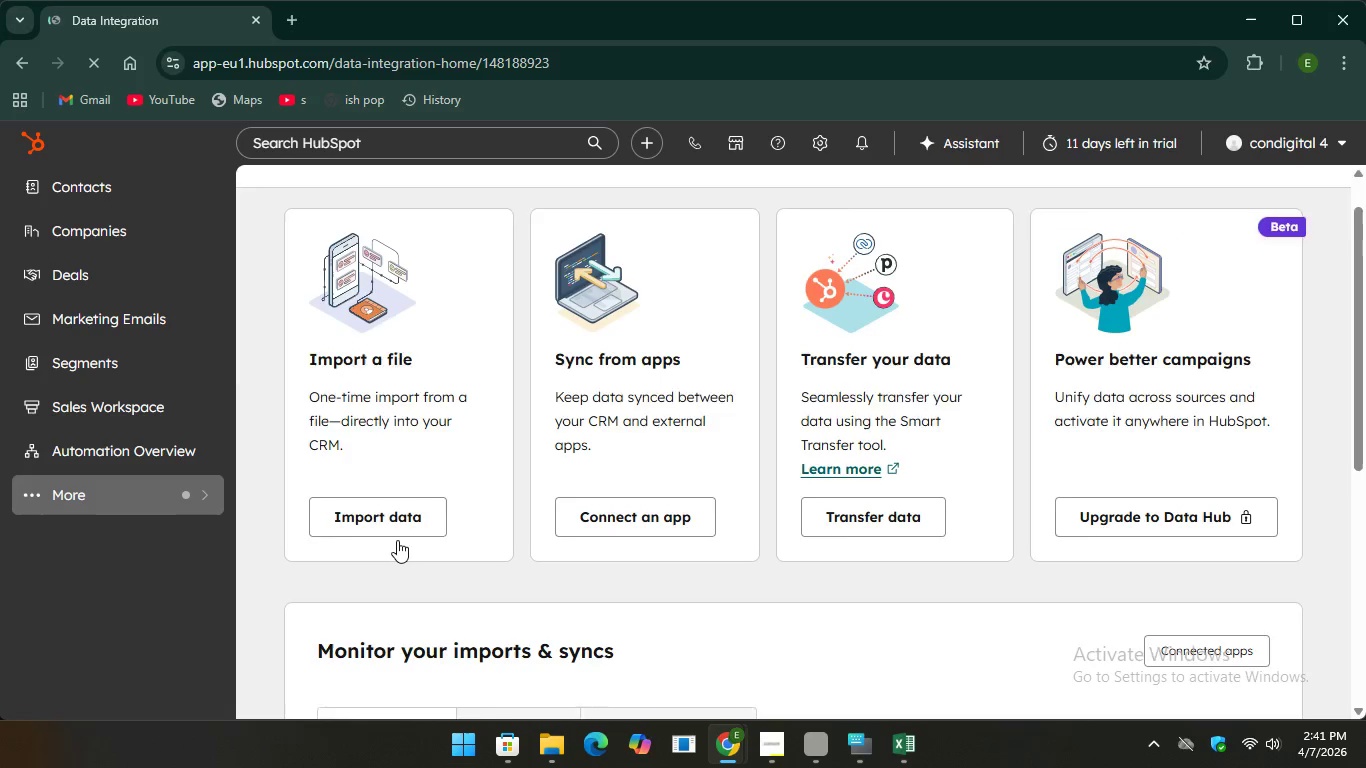 
scroll: coordinate [396, 540], scroll_direction: down, amount: 2.0
 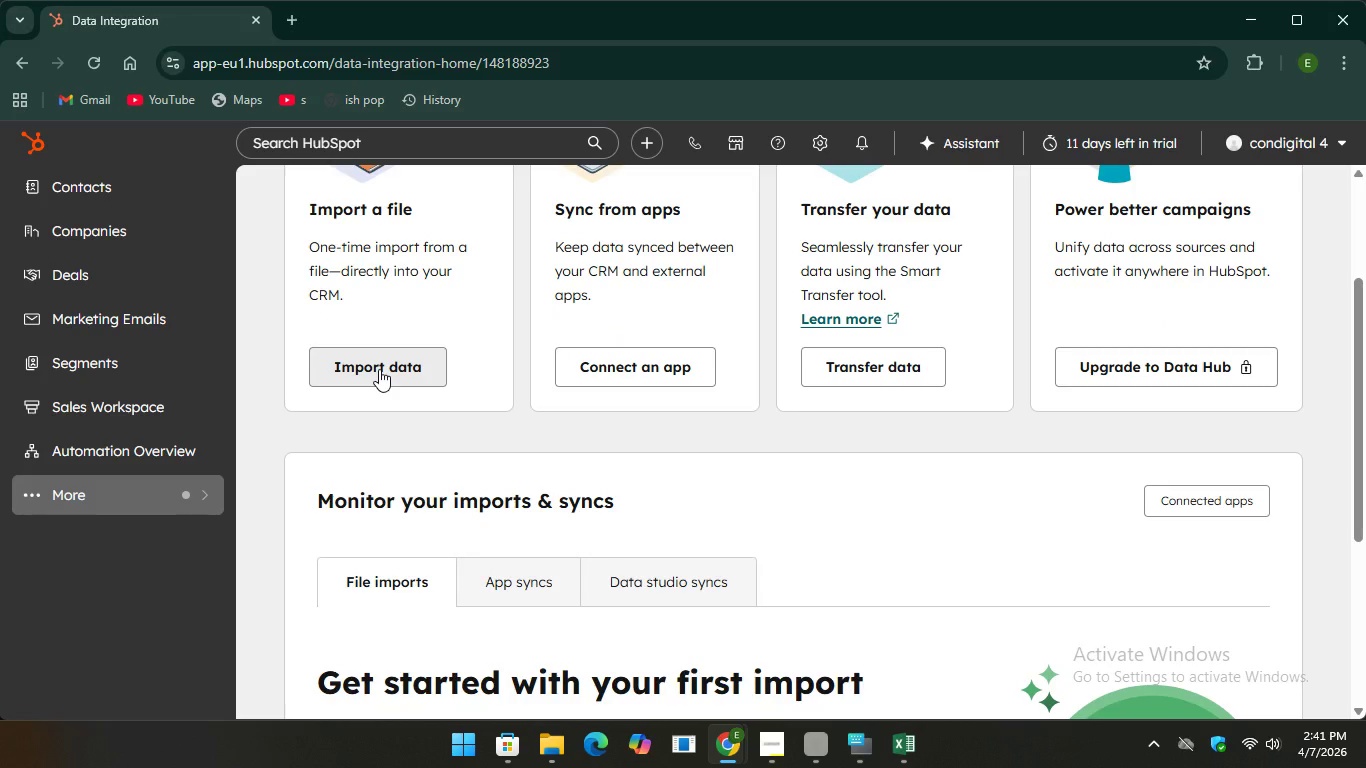 
left_click([379, 369])
 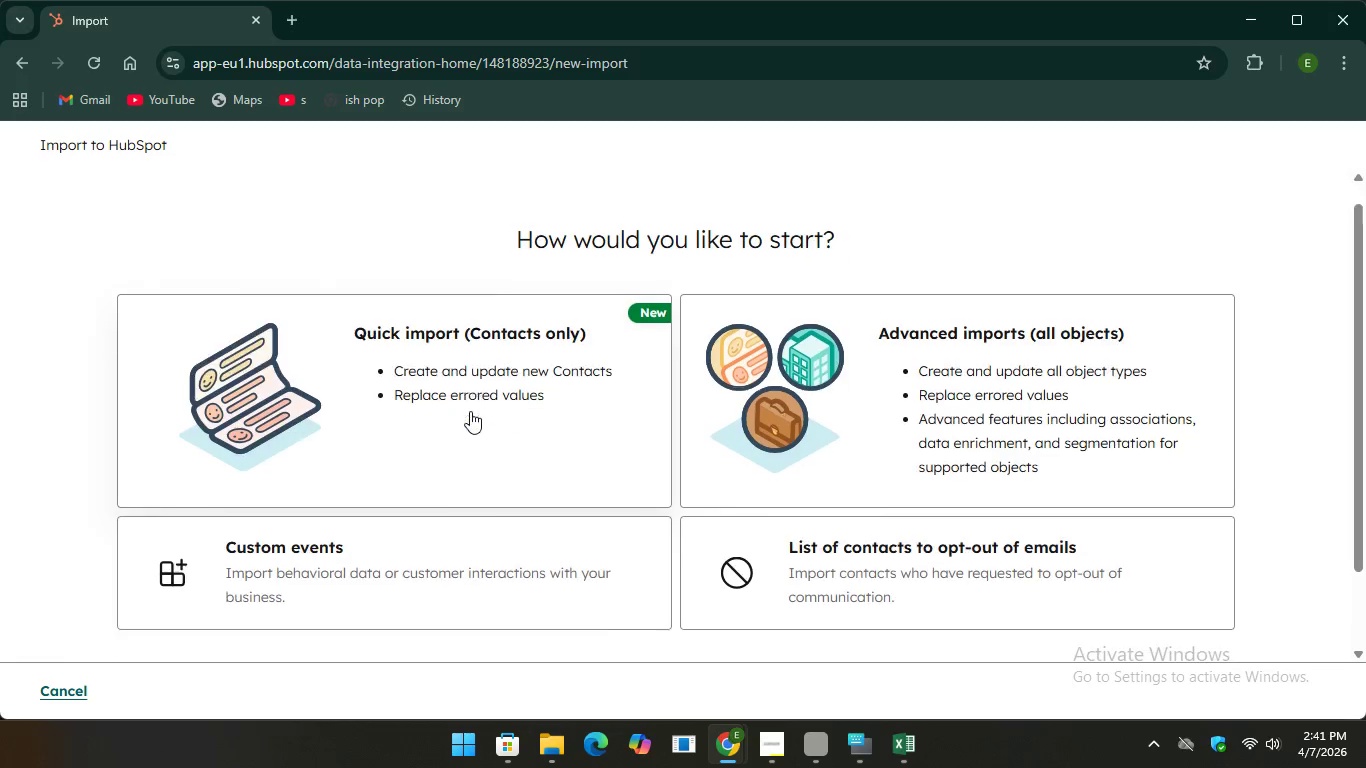 
scroll: coordinate [470, 411], scroll_direction: down, amount: 3.0
 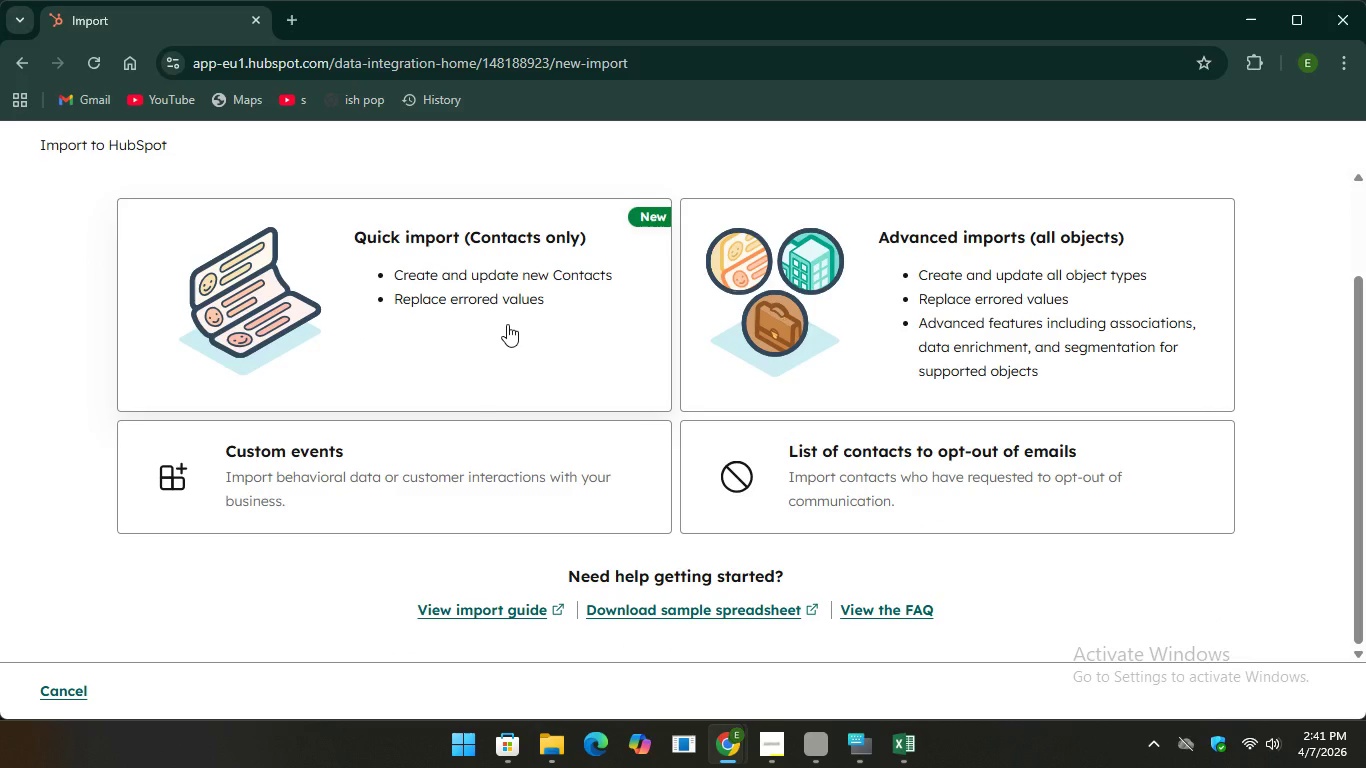 
left_click([507, 324])
 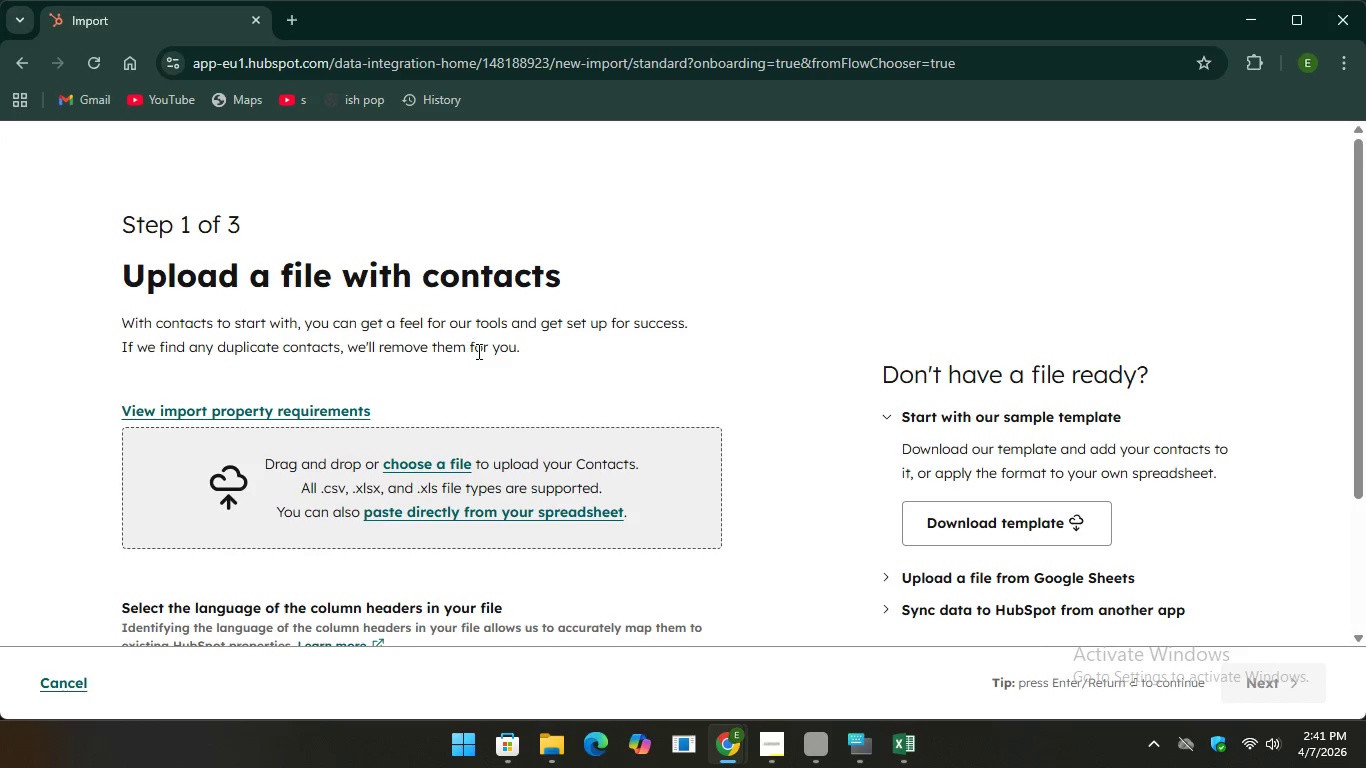 
scroll: coordinate [529, 387], scroll_direction: down, amount: 1.0
 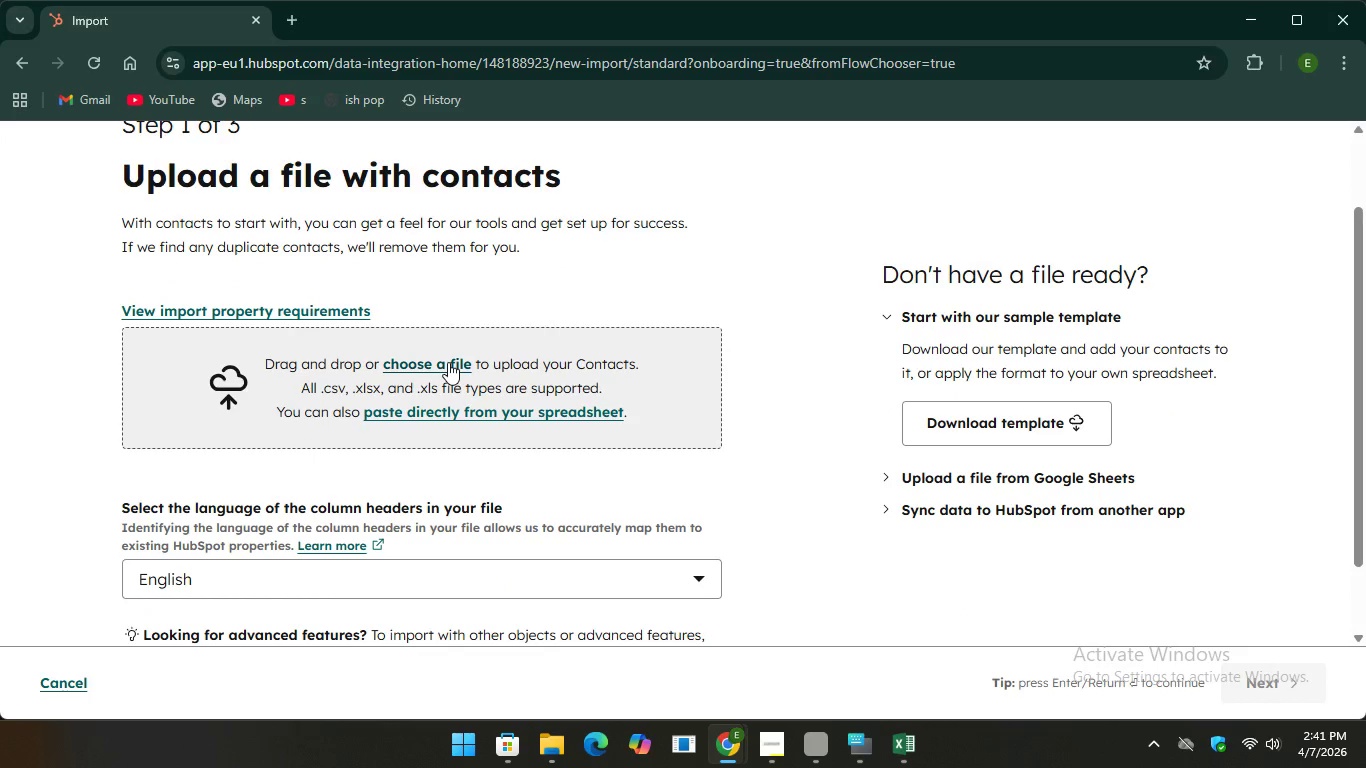 
left_click([448, 362])
 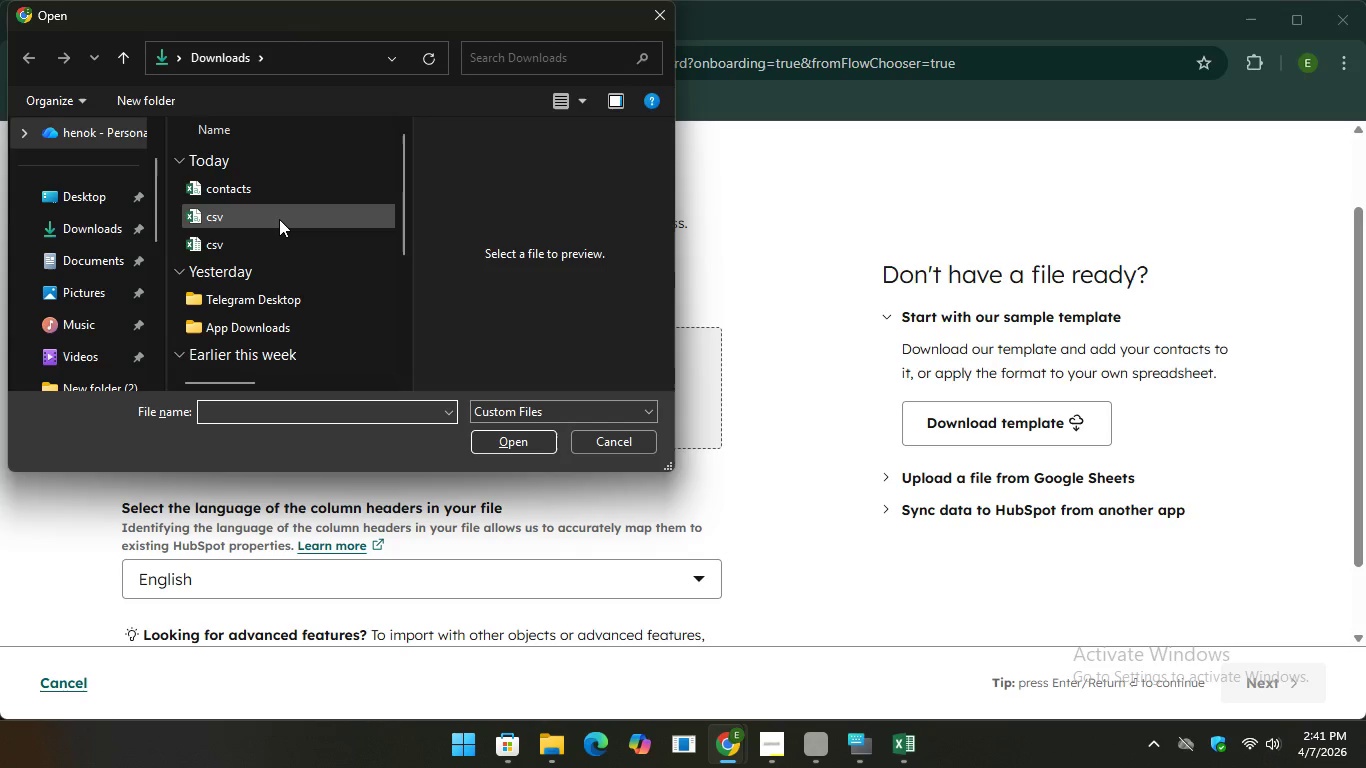 
wait(5.7)
 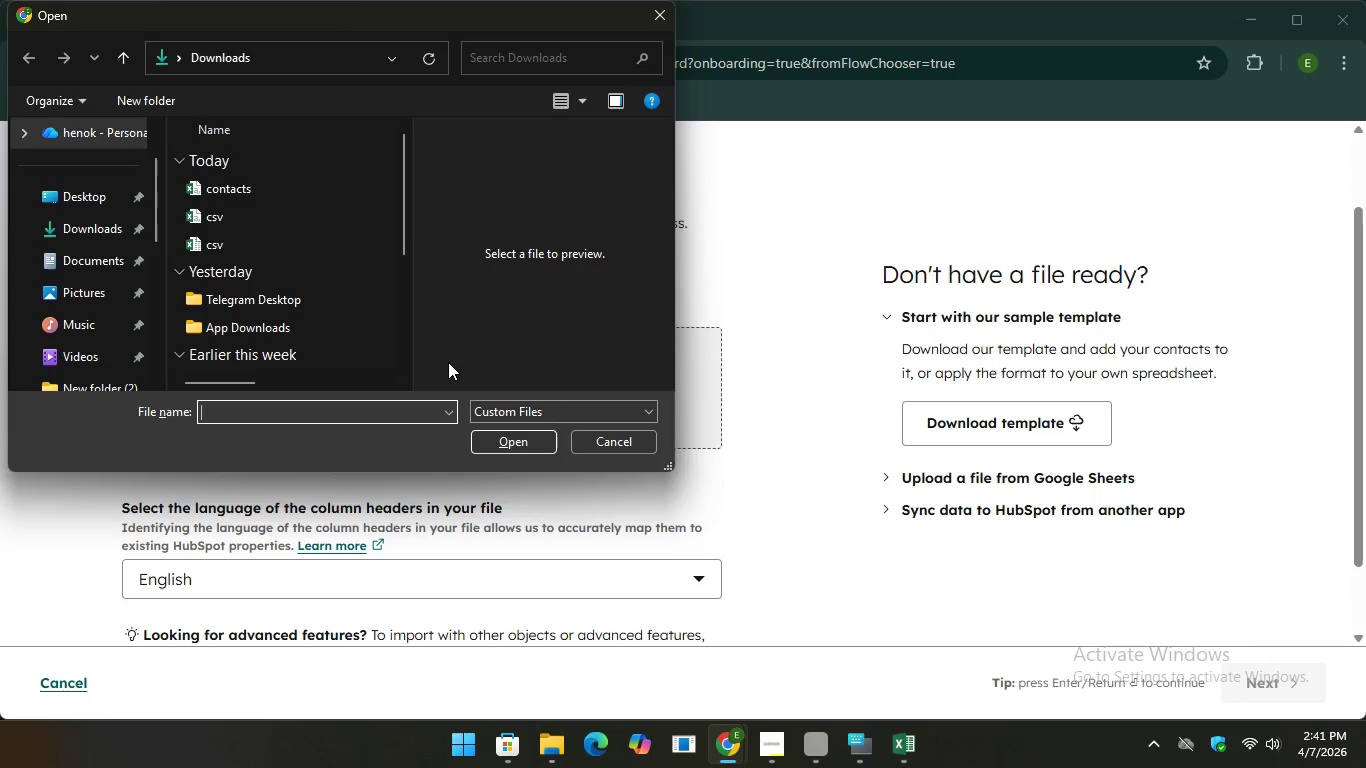 
left_click([285, 190])
 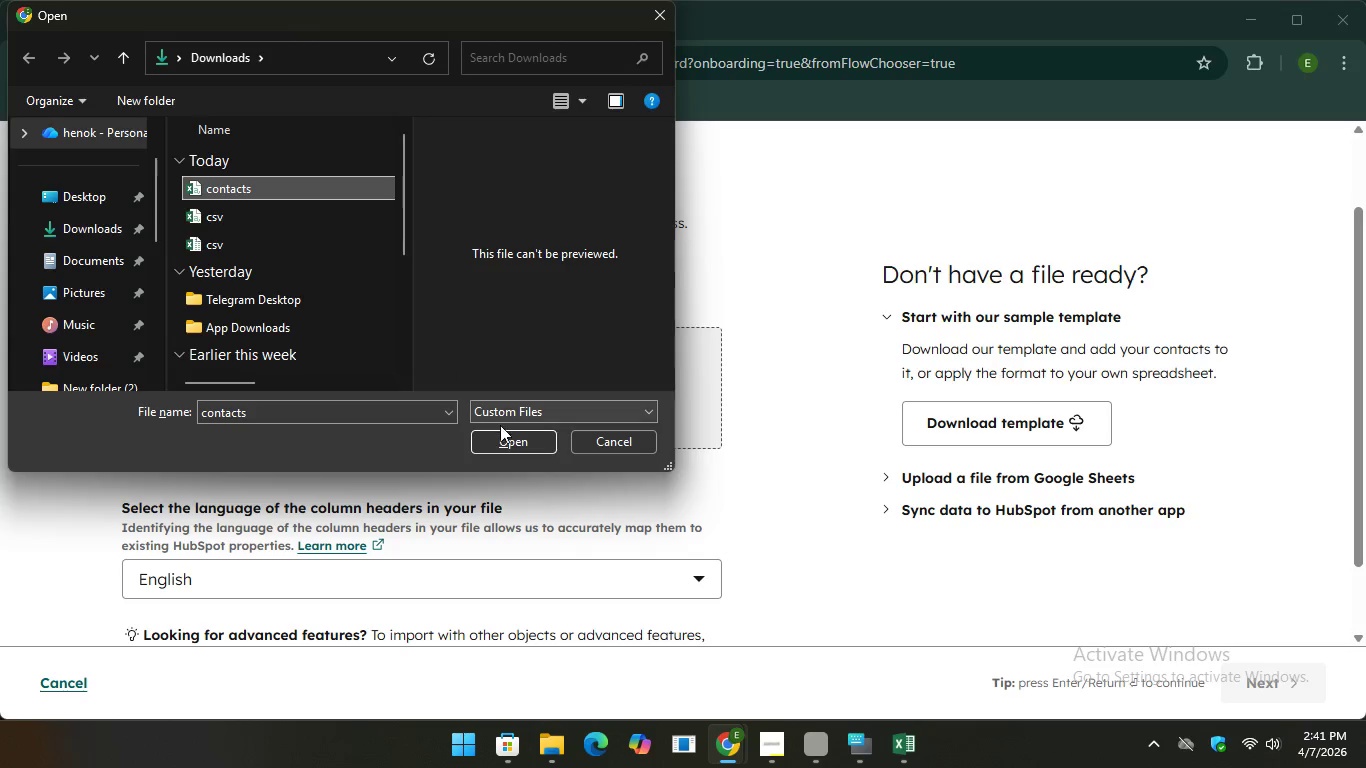 
mouse_move([531, 428])
 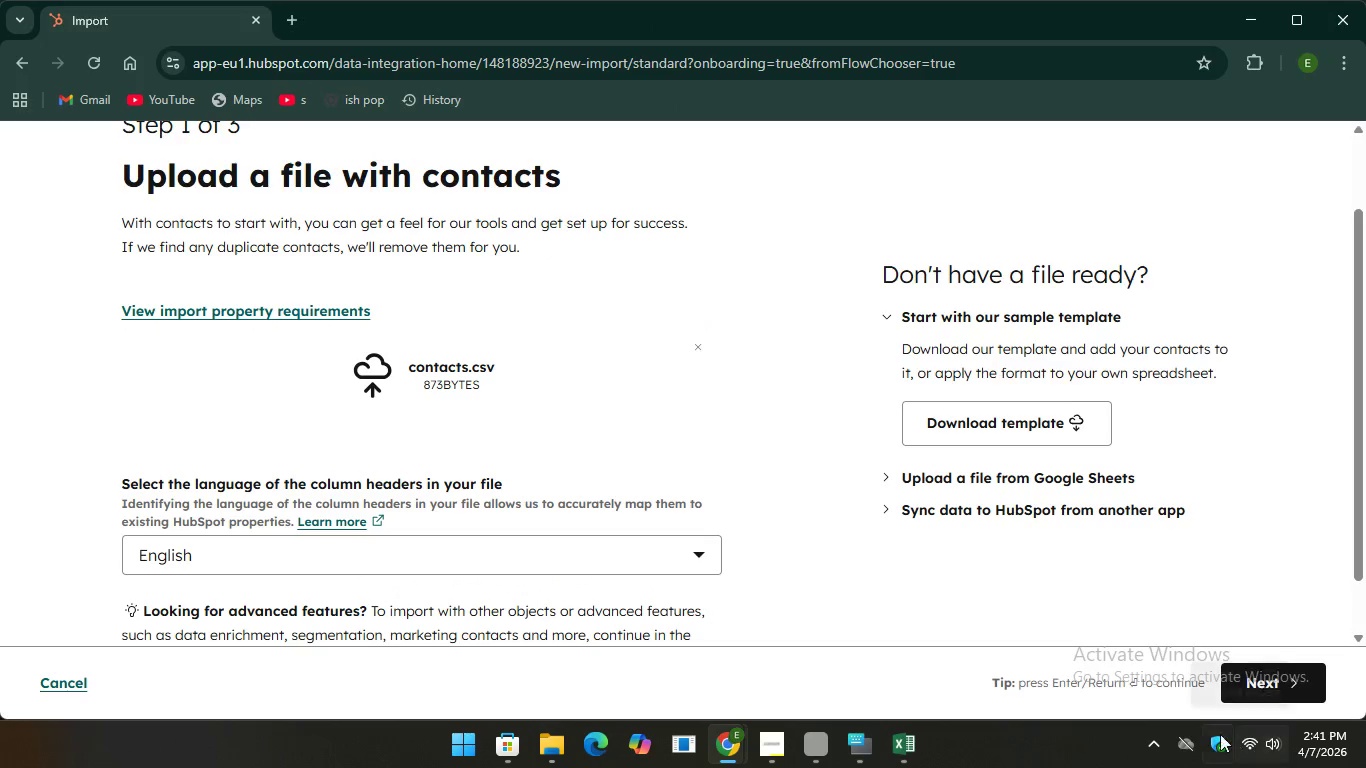 
wait(8.27)
 